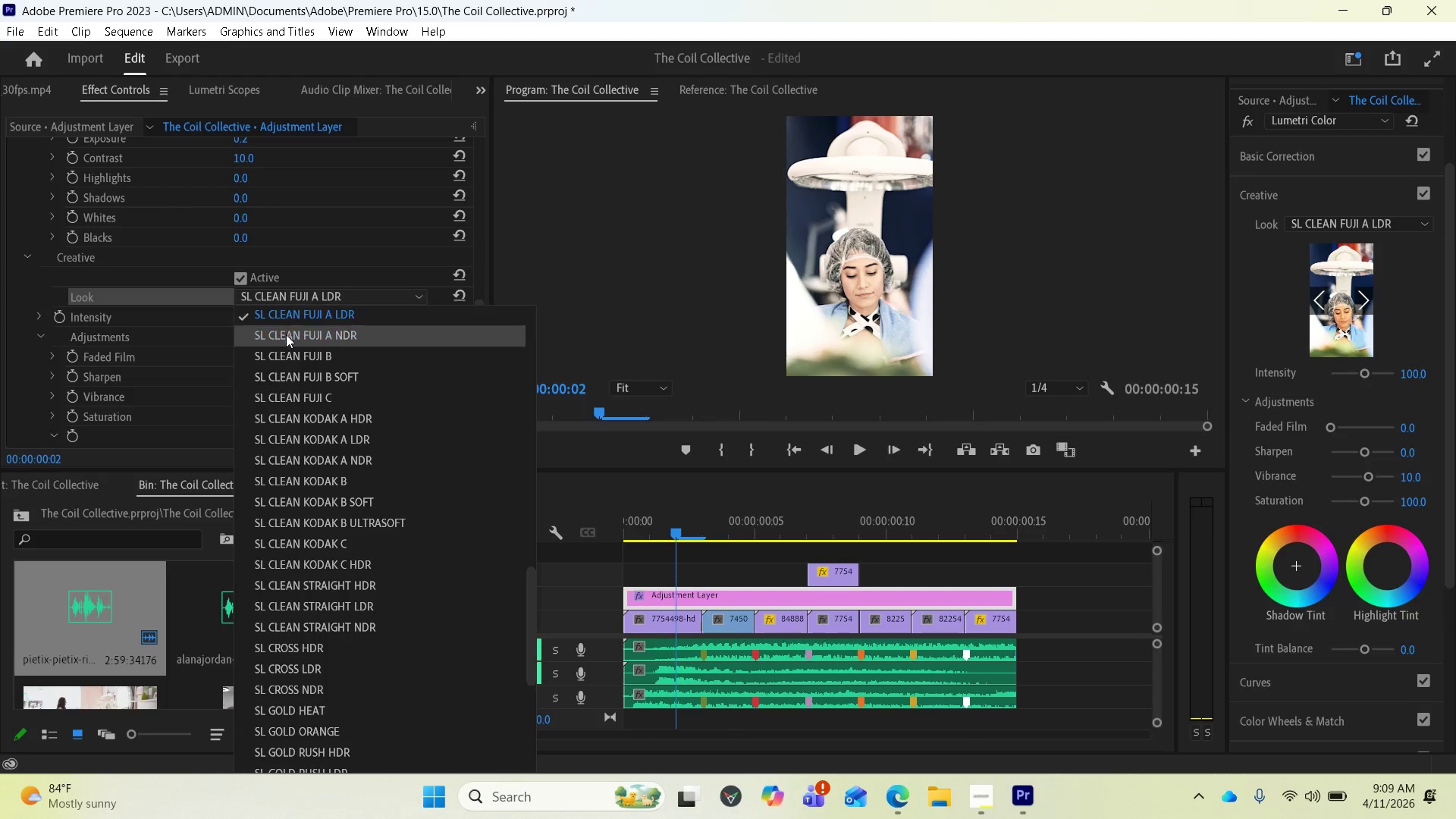 
left_click([285, 337])
 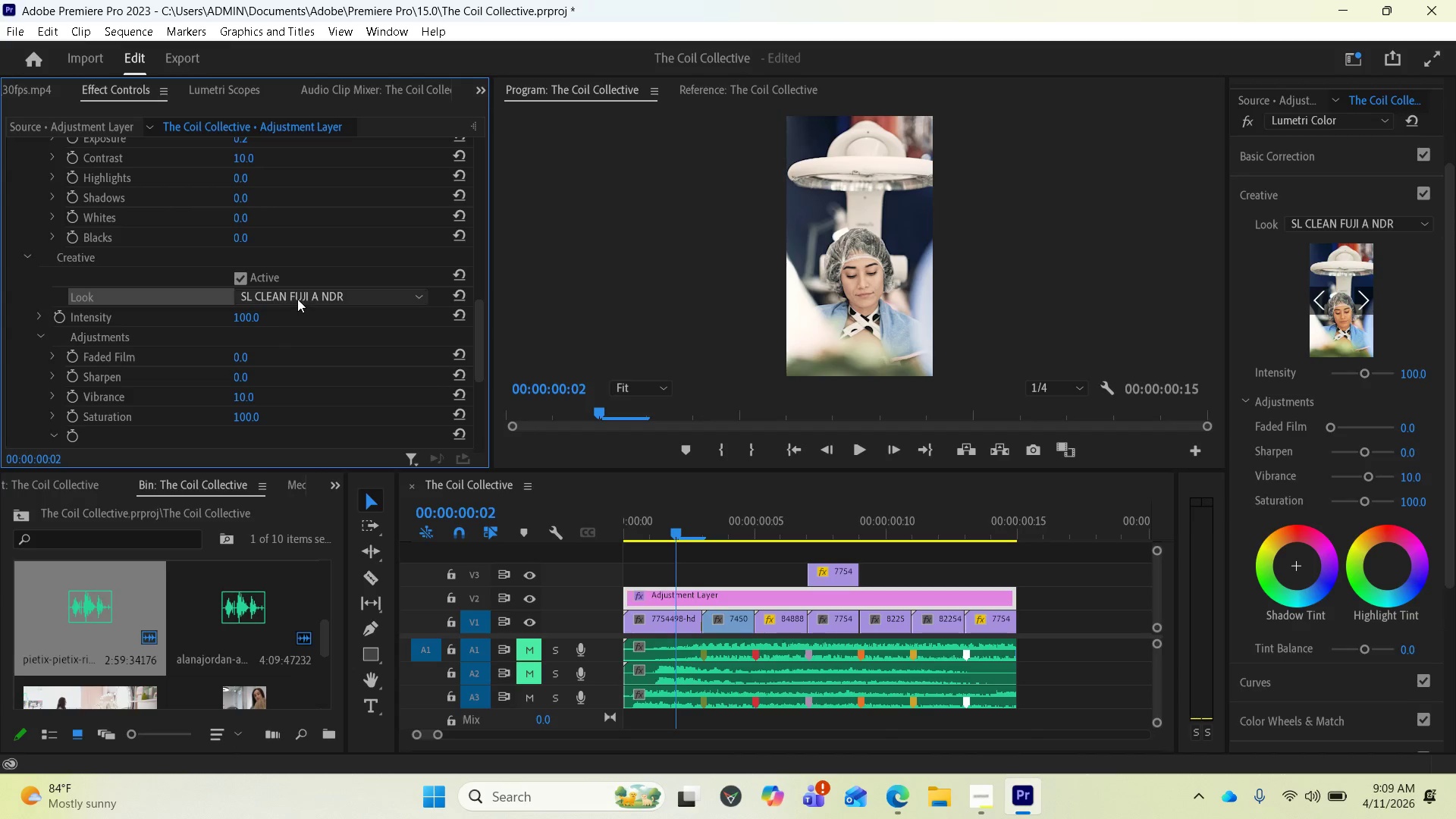 
left_click([299, 293])
 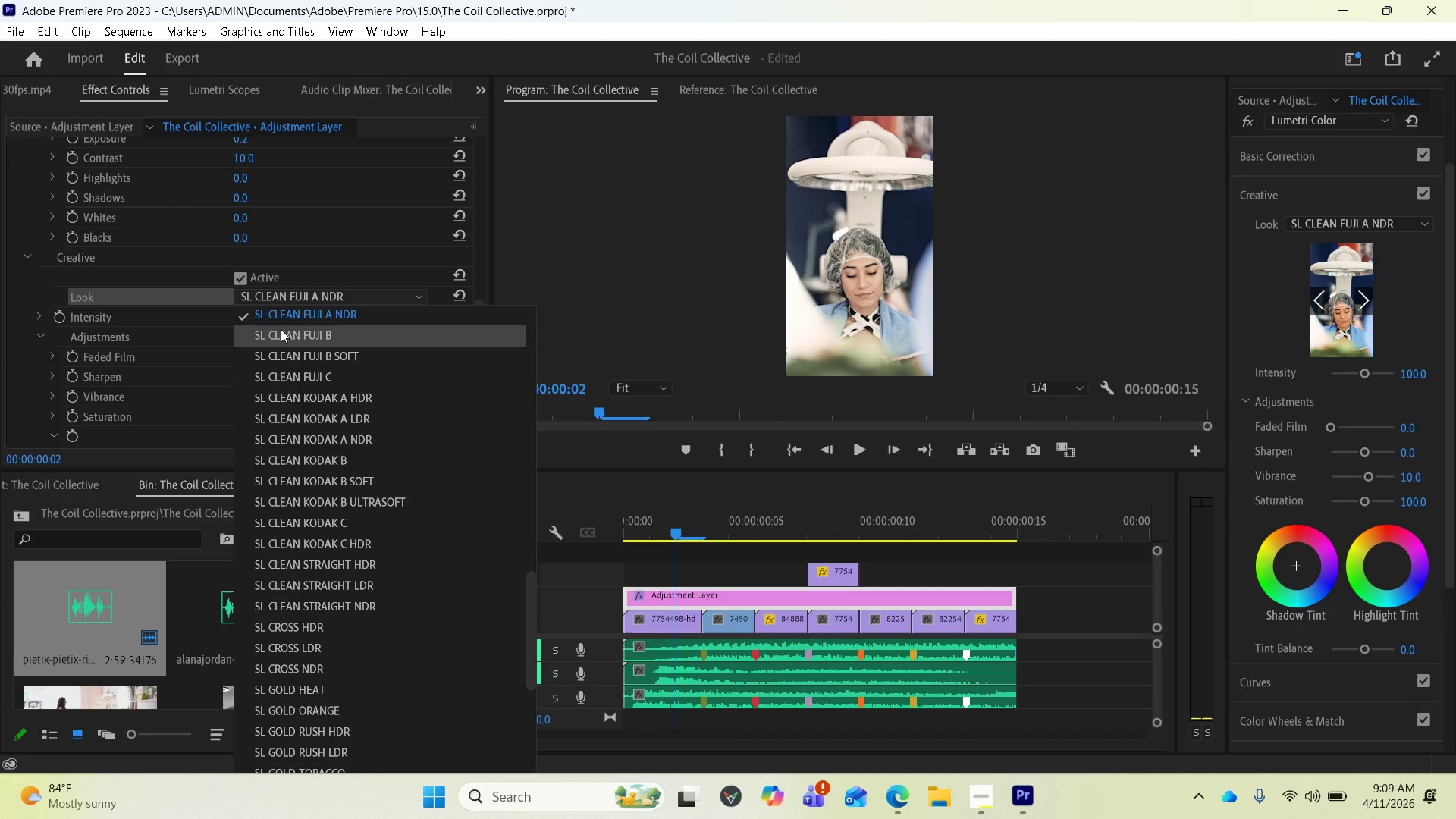 
left_click([280, 331])
 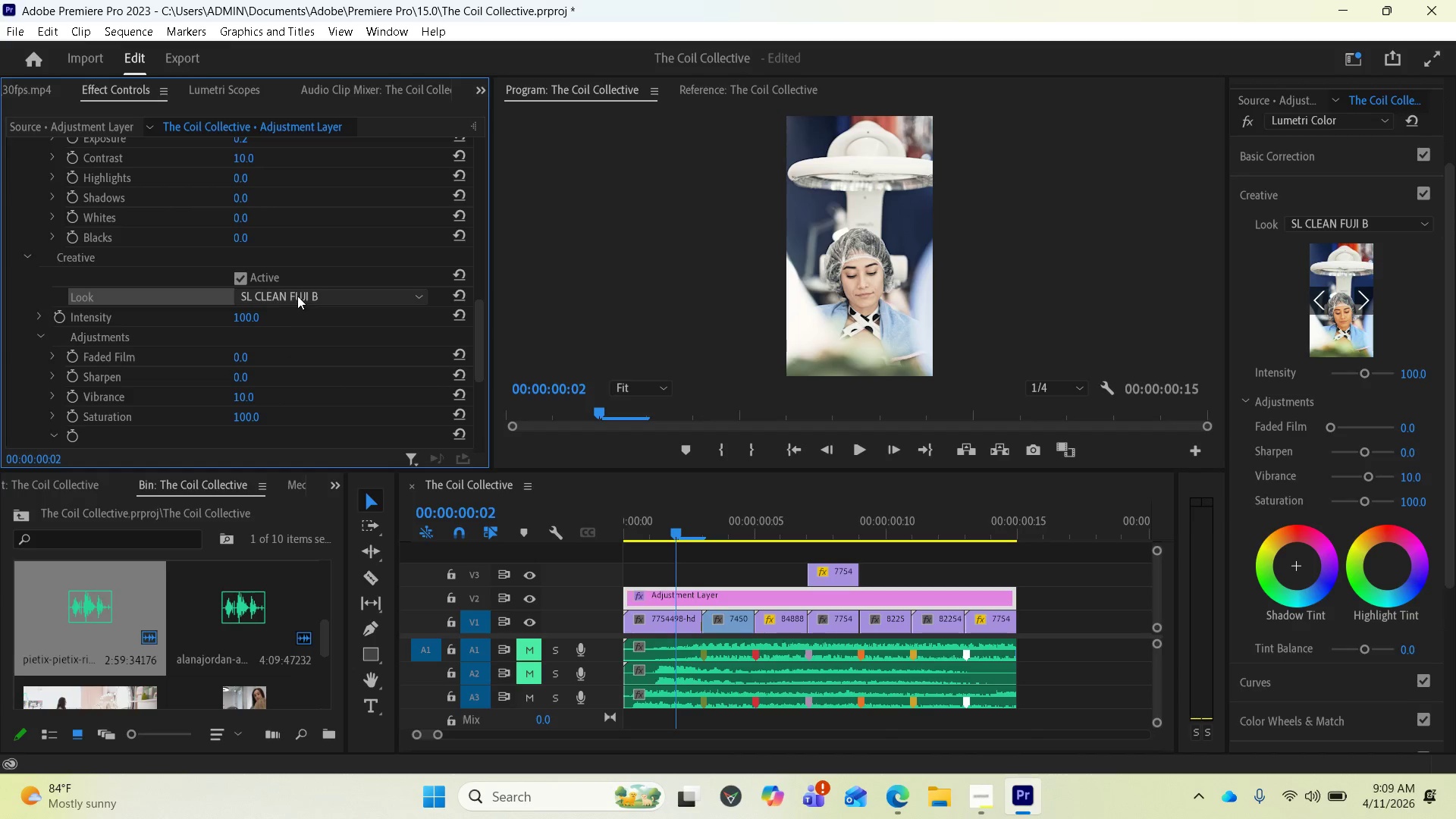 
left_click([298, 293])
 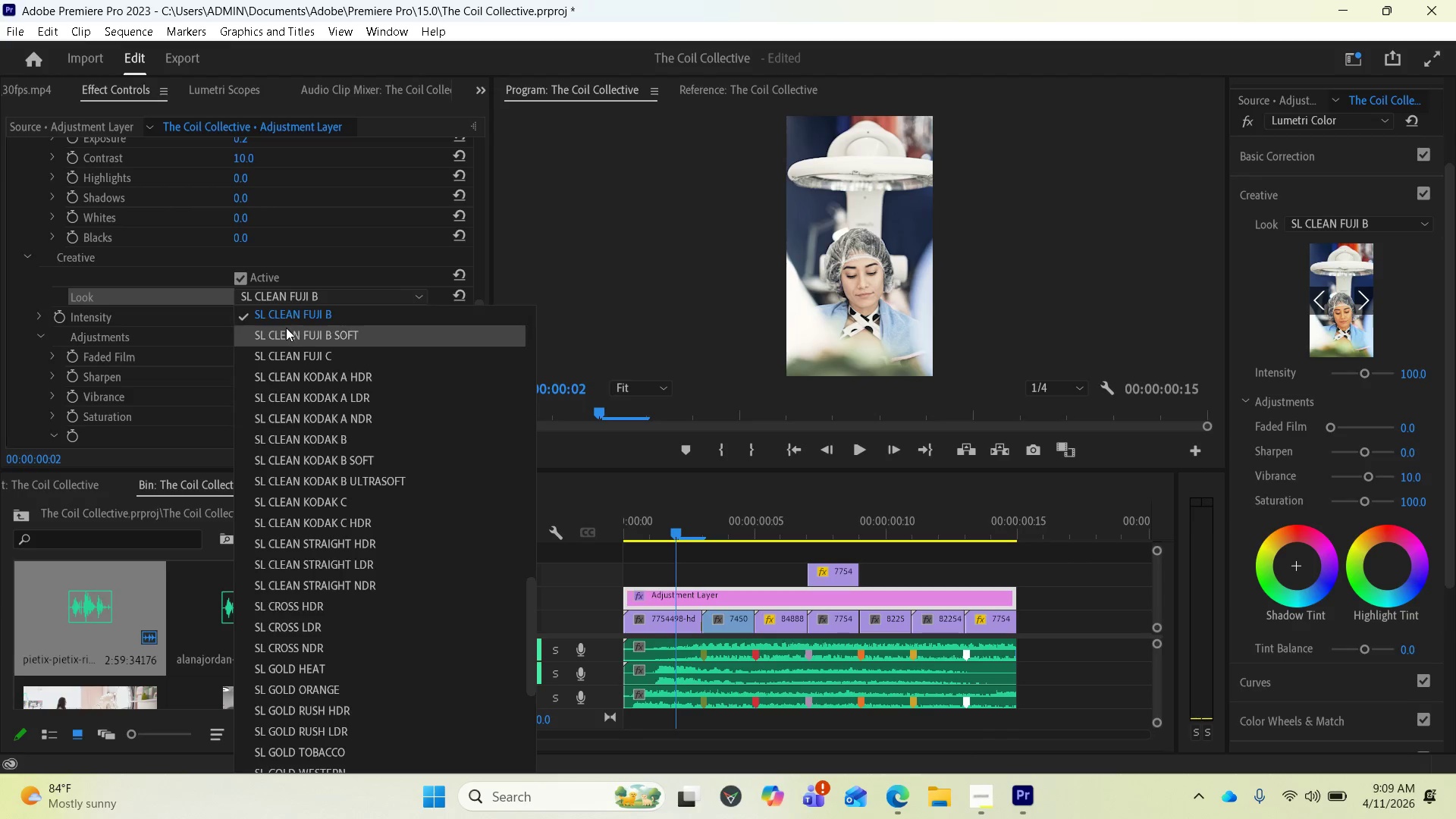 
left_click([283, 333])
 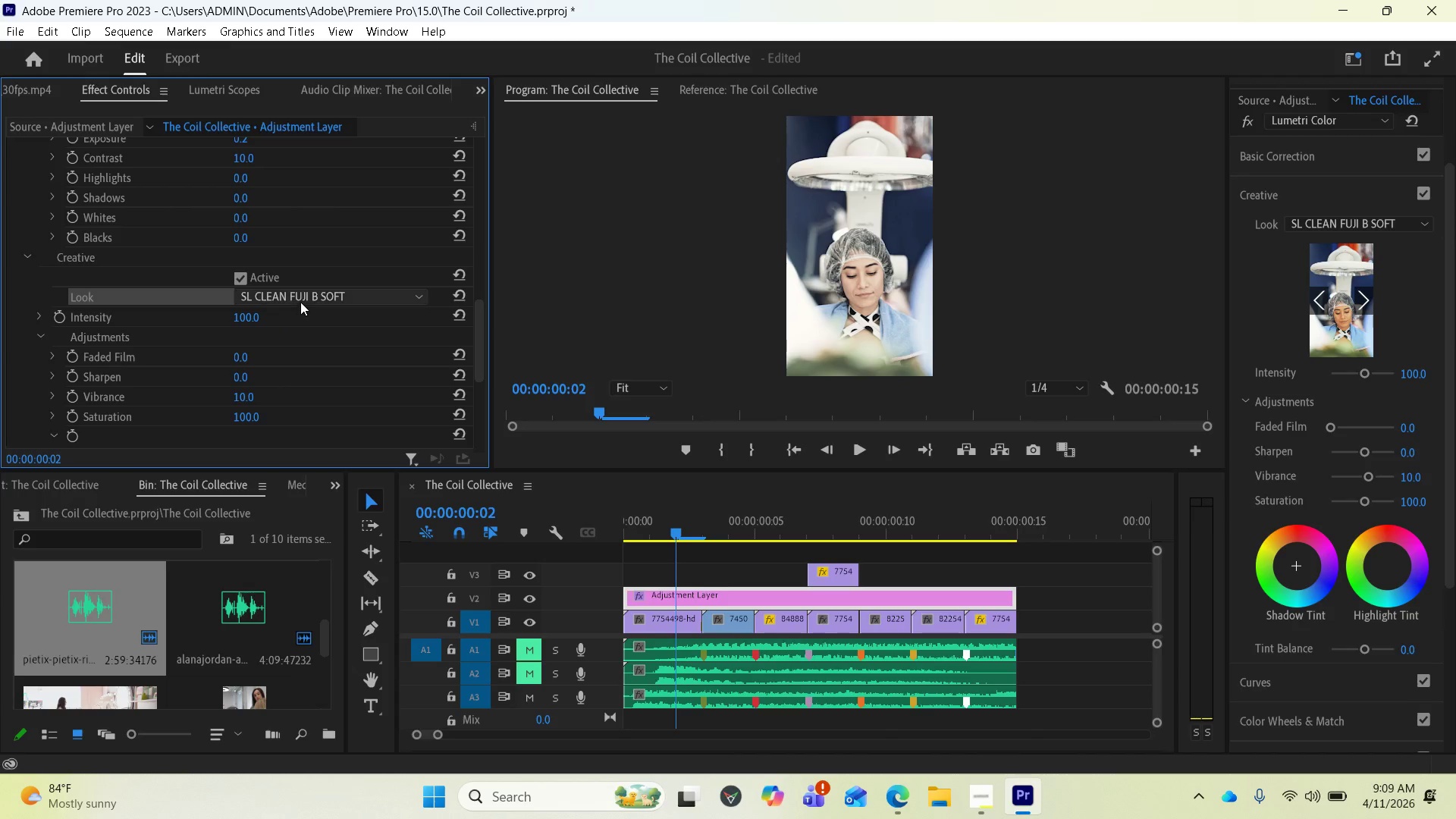 
left_click([303, 294])
 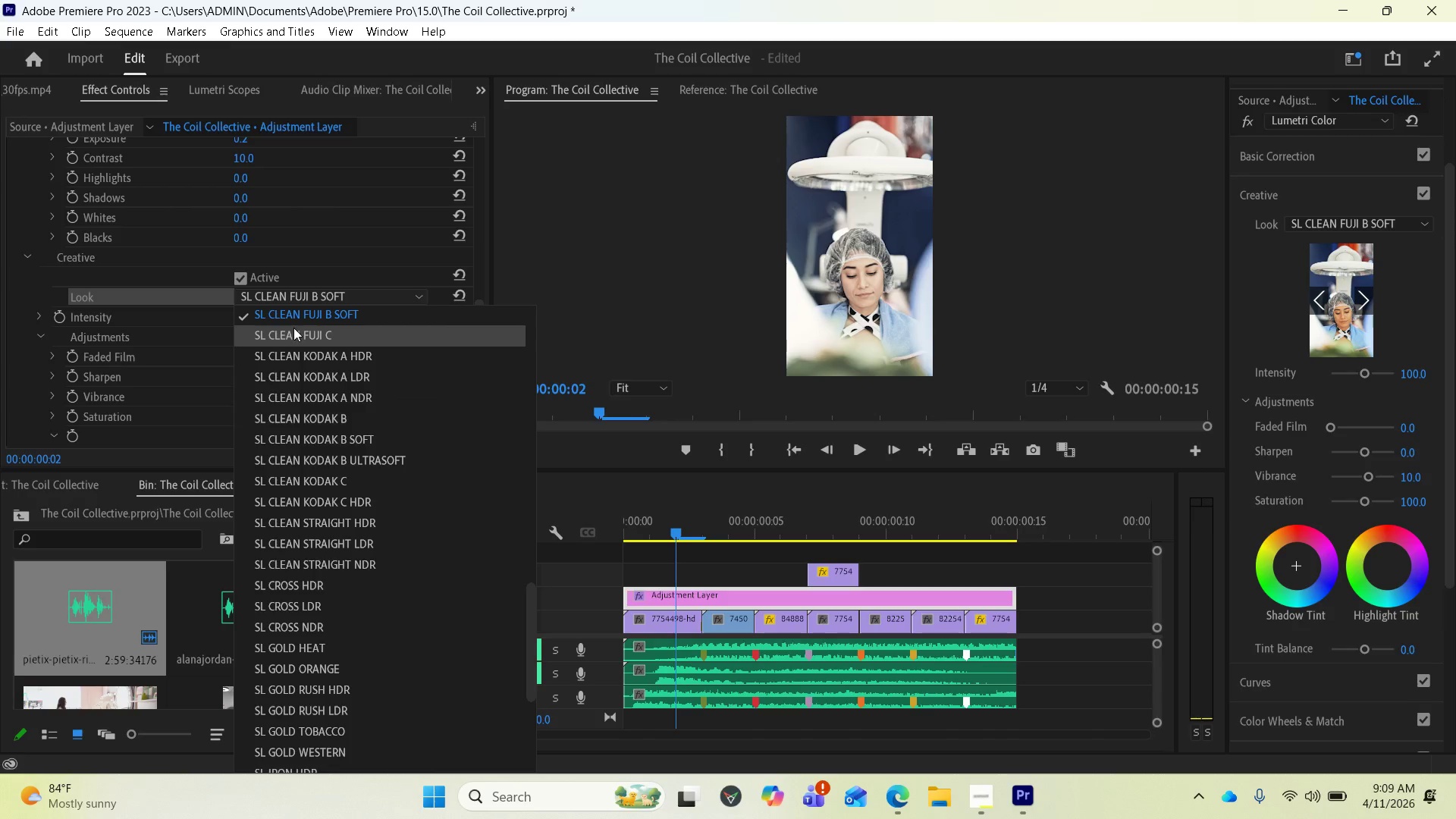 
left_click([293, 330])
 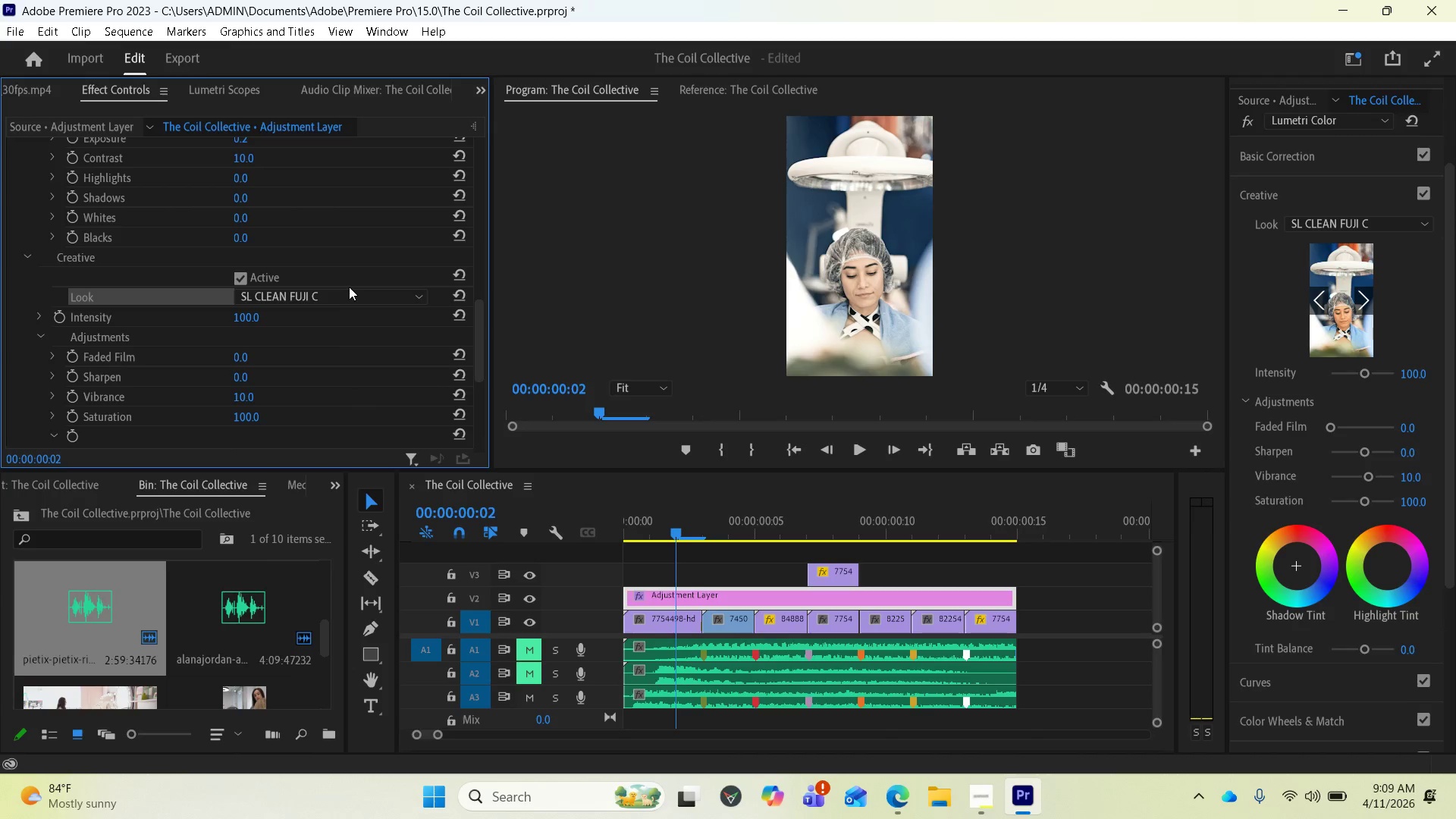 
left_click([333, 291])
 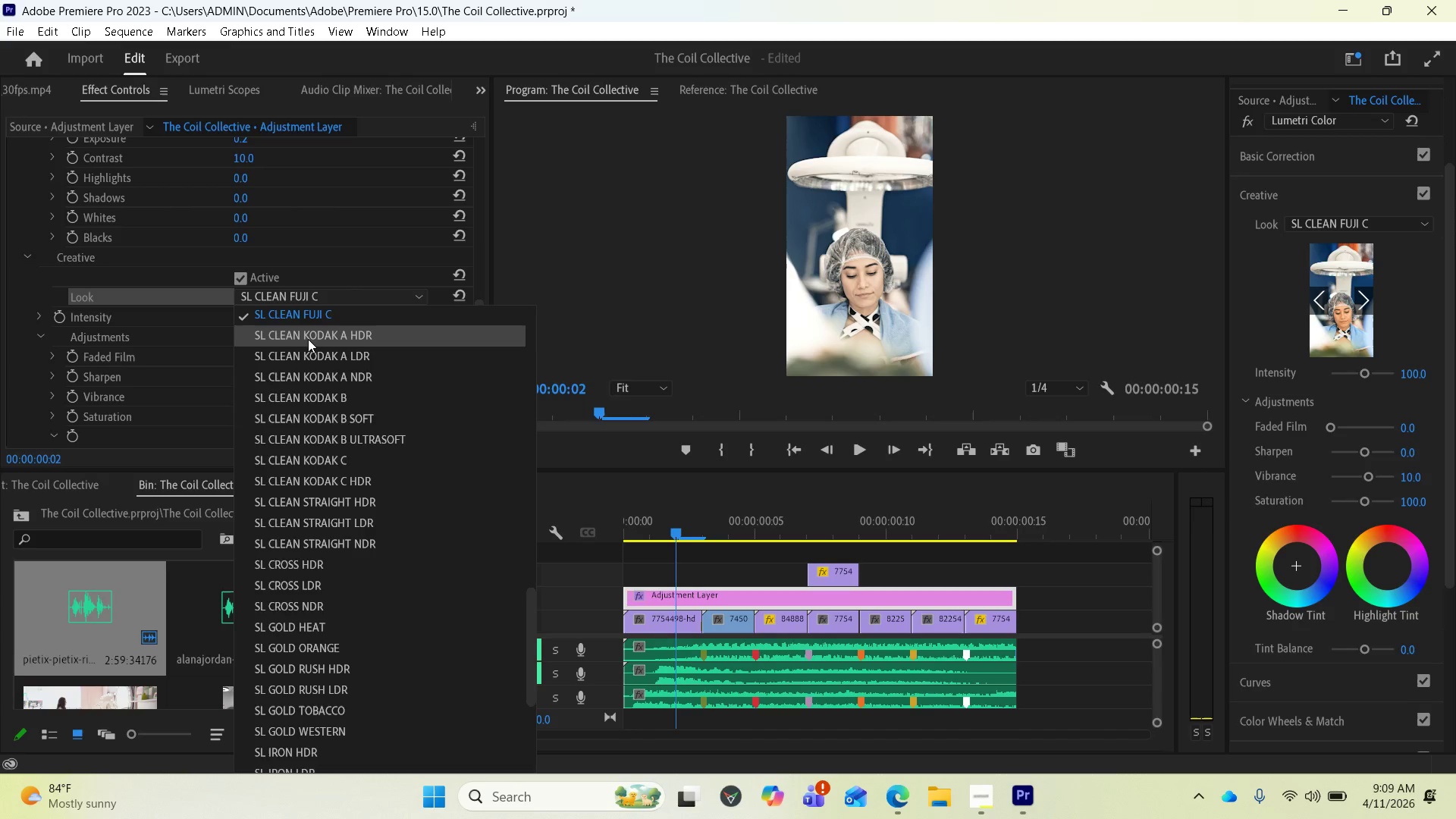 
left_click([308, 339])
 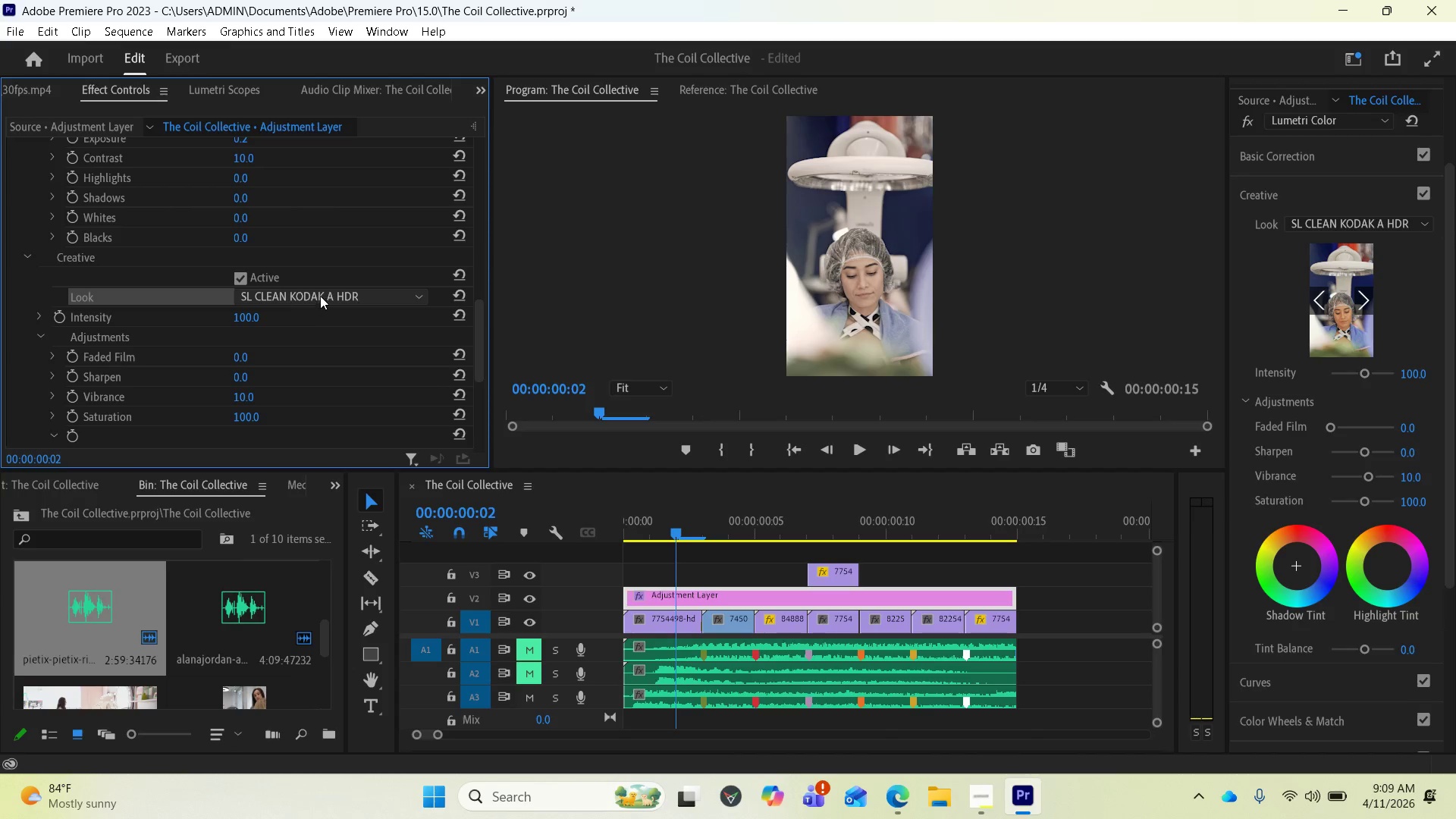 
left_click([303, 303])
 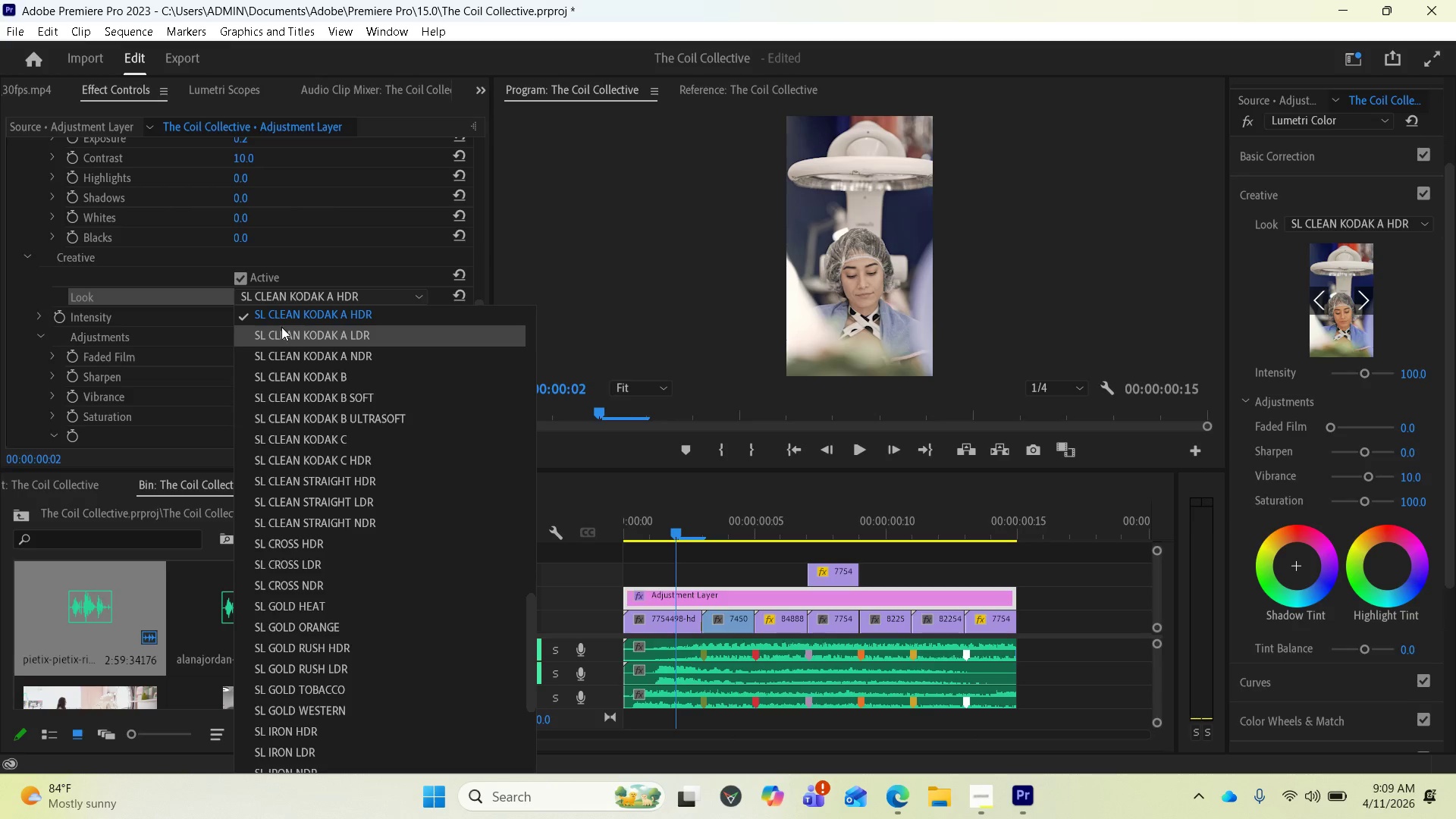 
left_click([281, 327])
 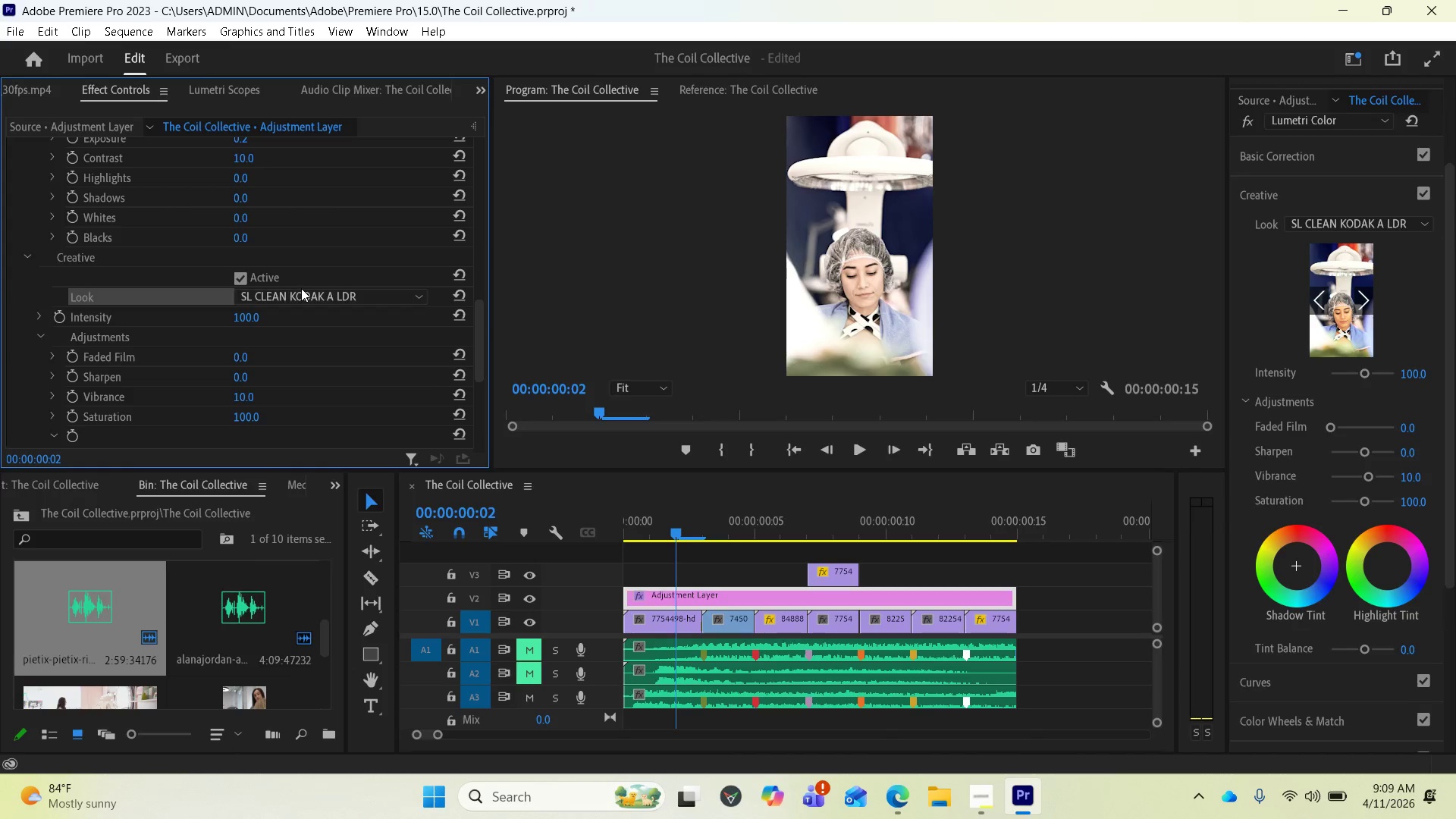 
left_click([301, 288])
 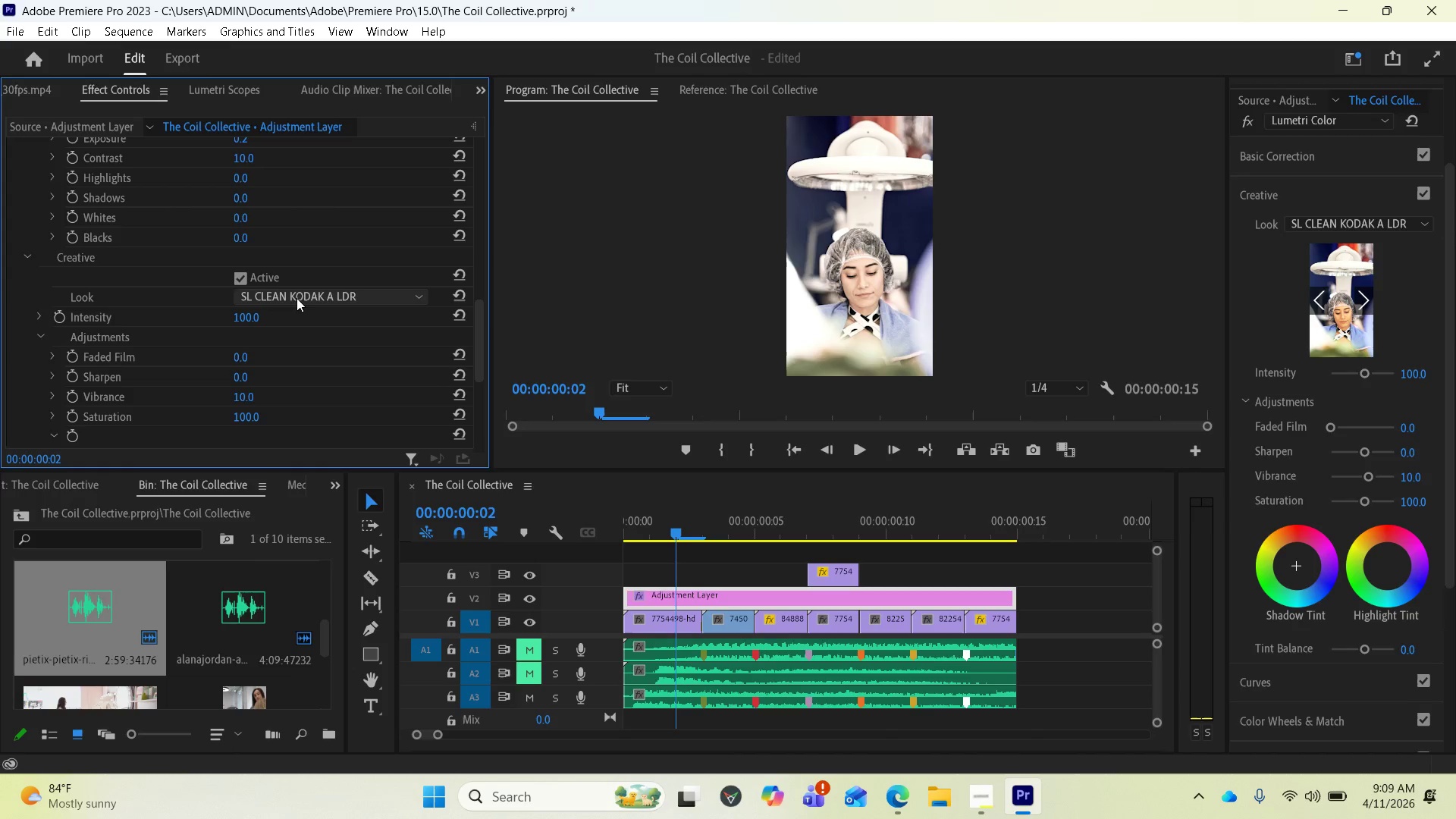 
left_click([297, 298])
 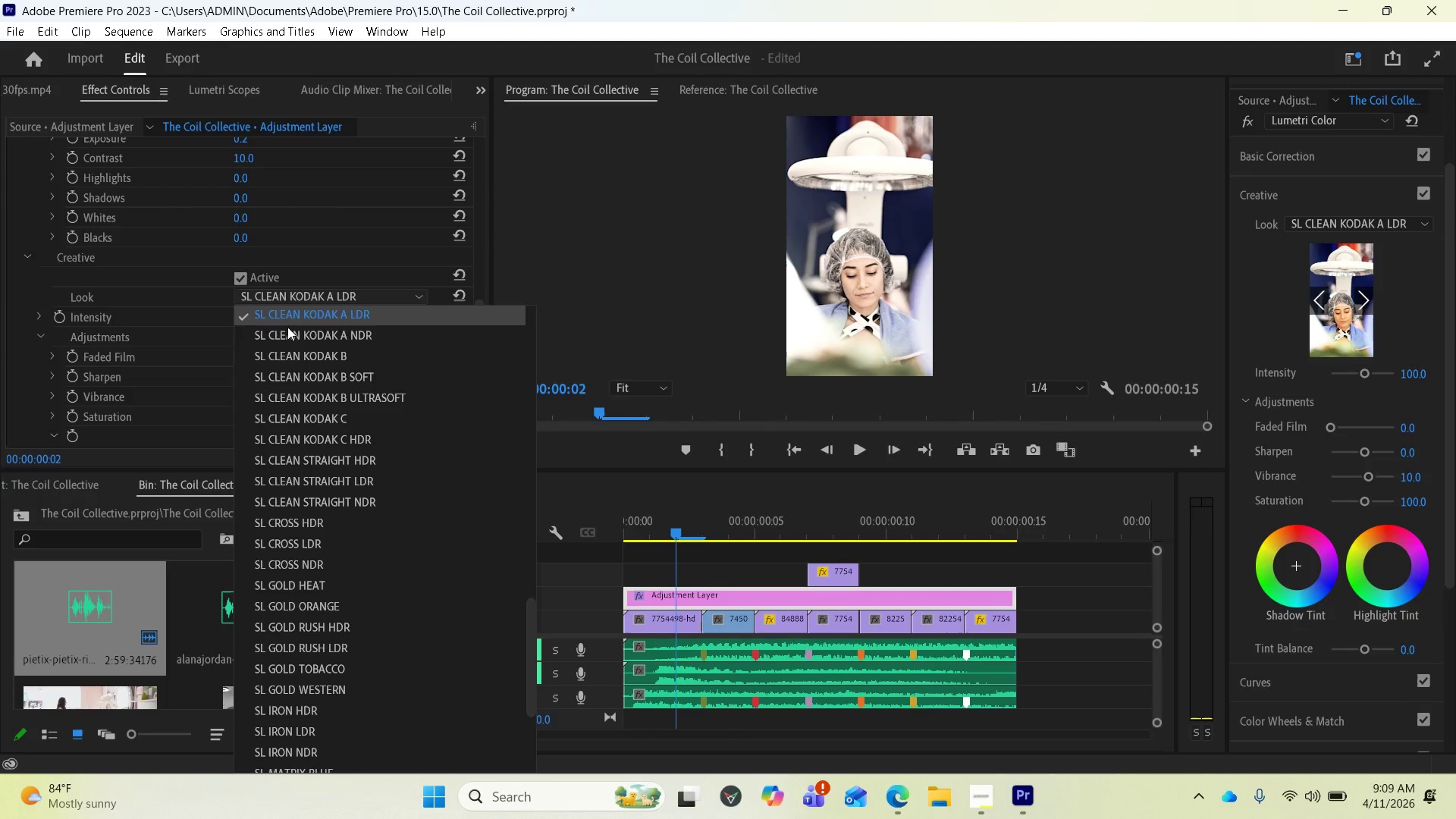 
left_click([287, 331])
 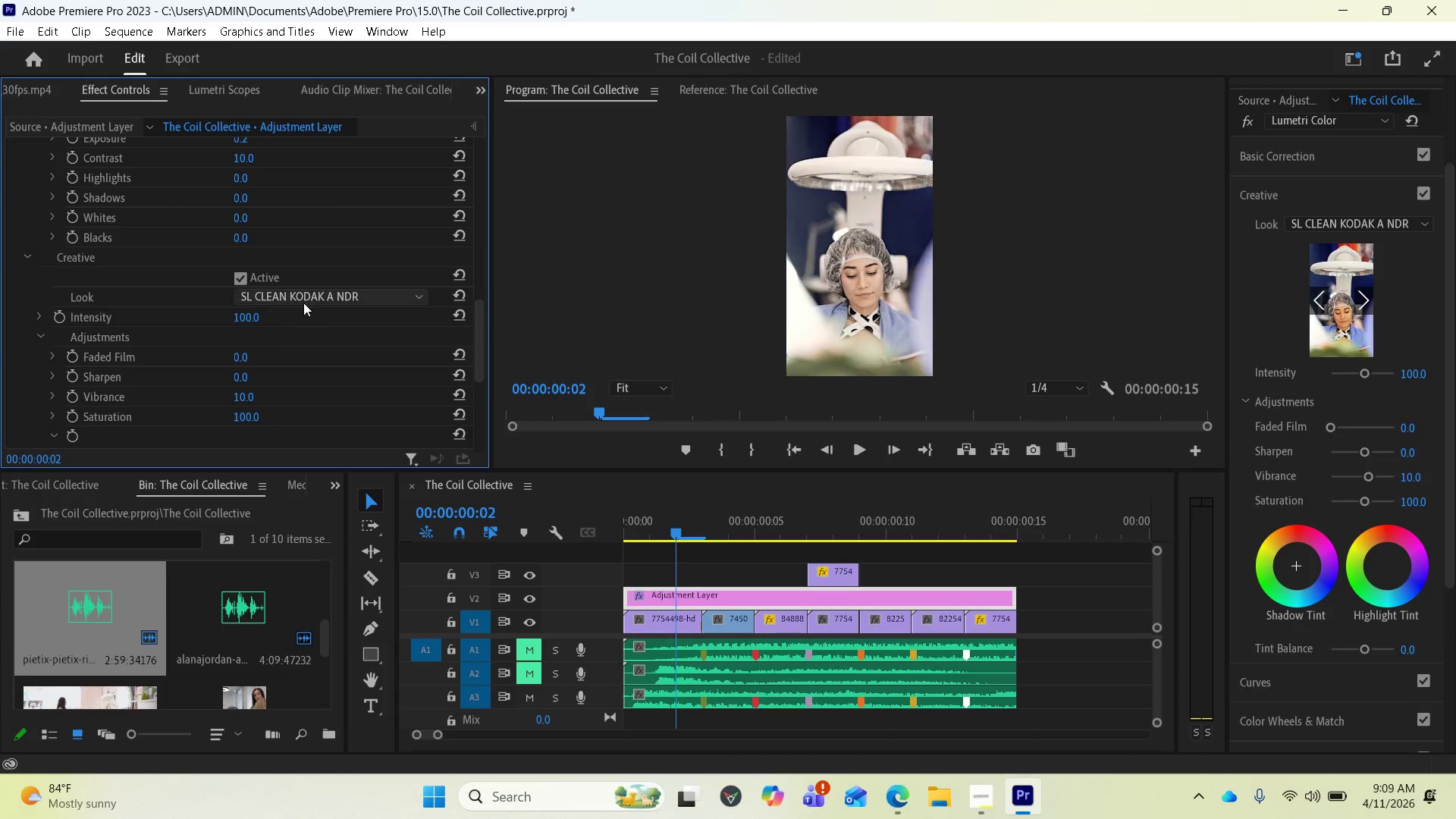 
left_click([305, 293])
 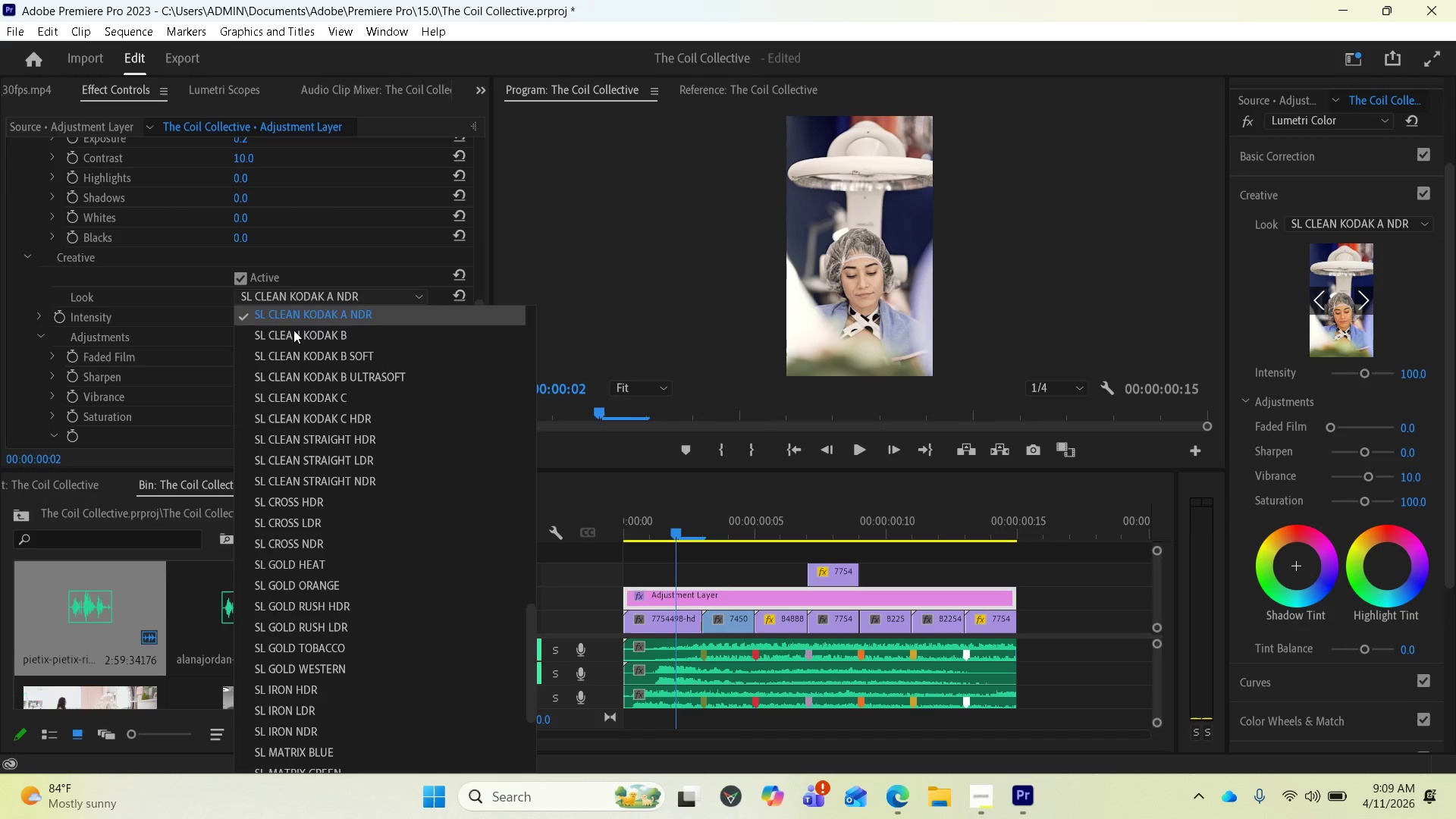 
left_click([293, 334])
 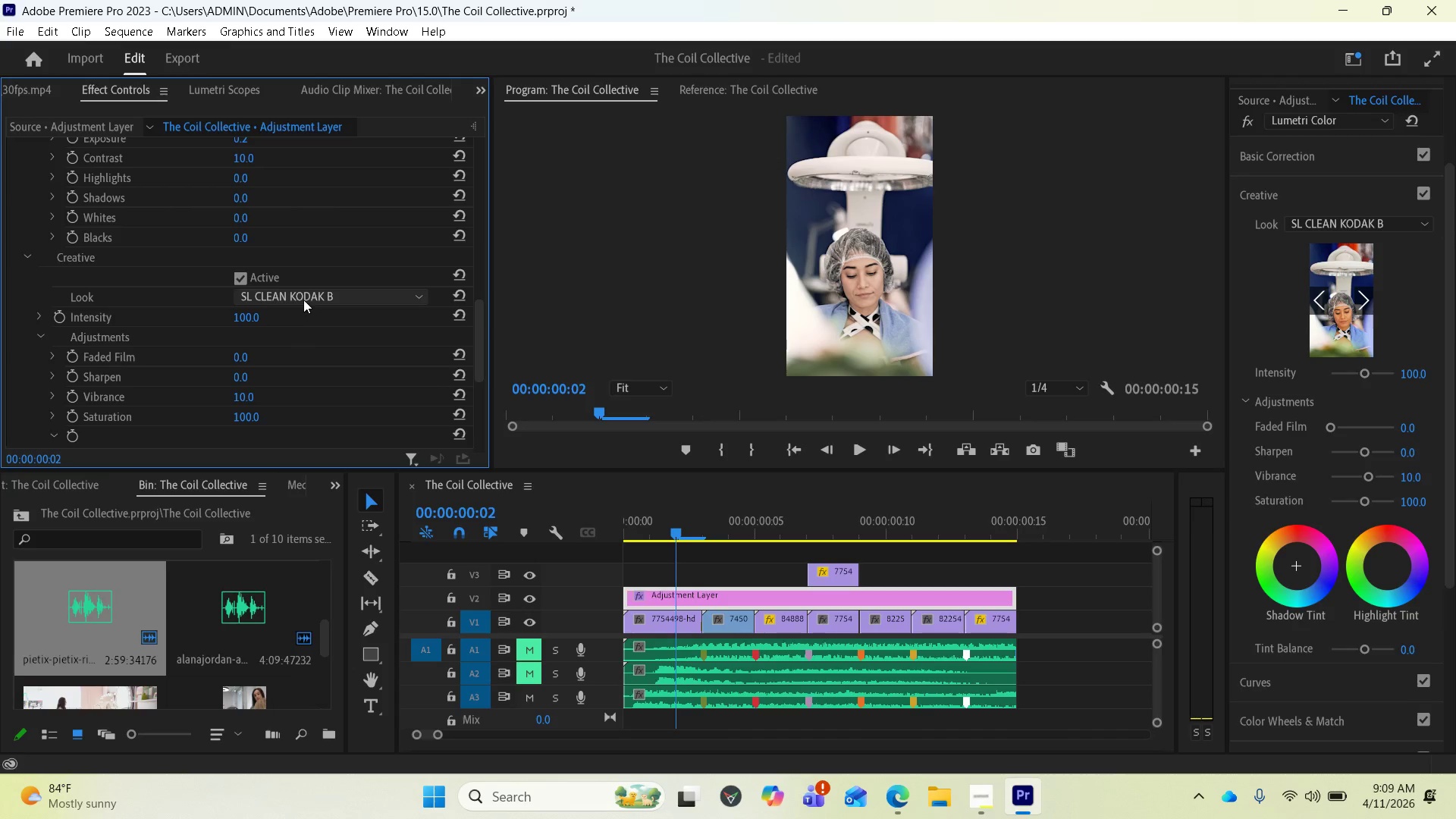 
left_click([303, 299])
 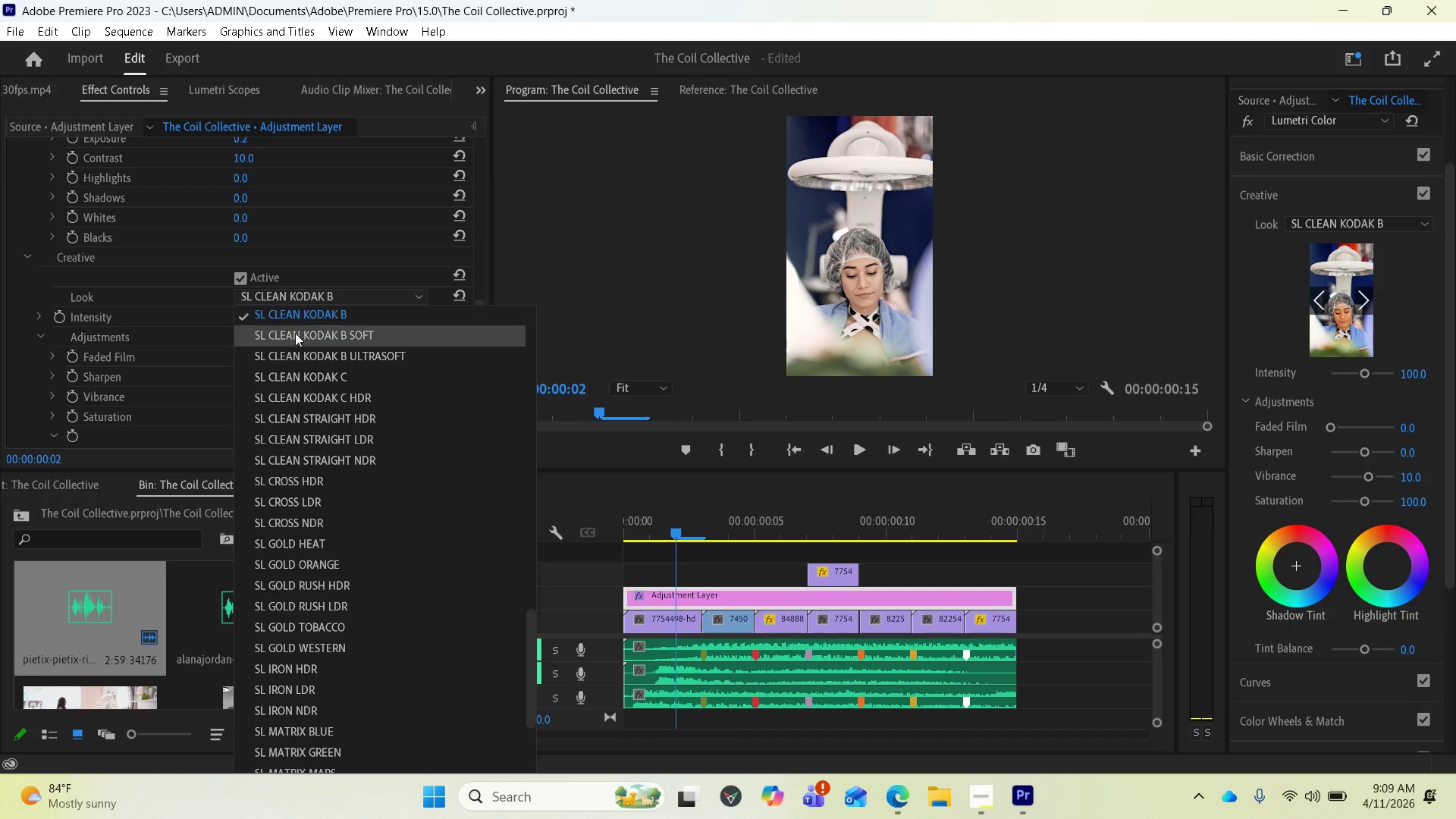 
left_click([294, 334])
 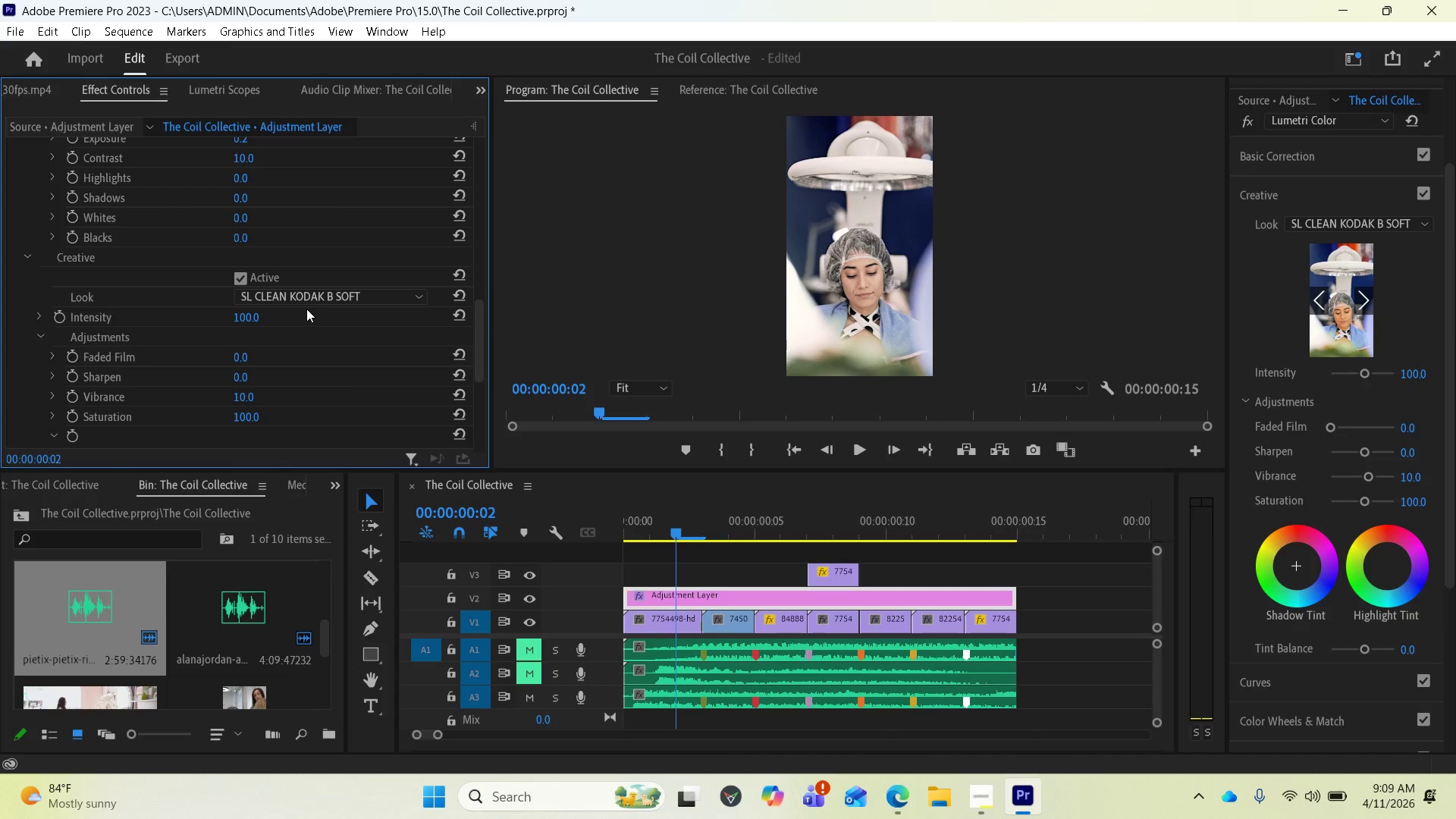 
left_click([307, 300])
 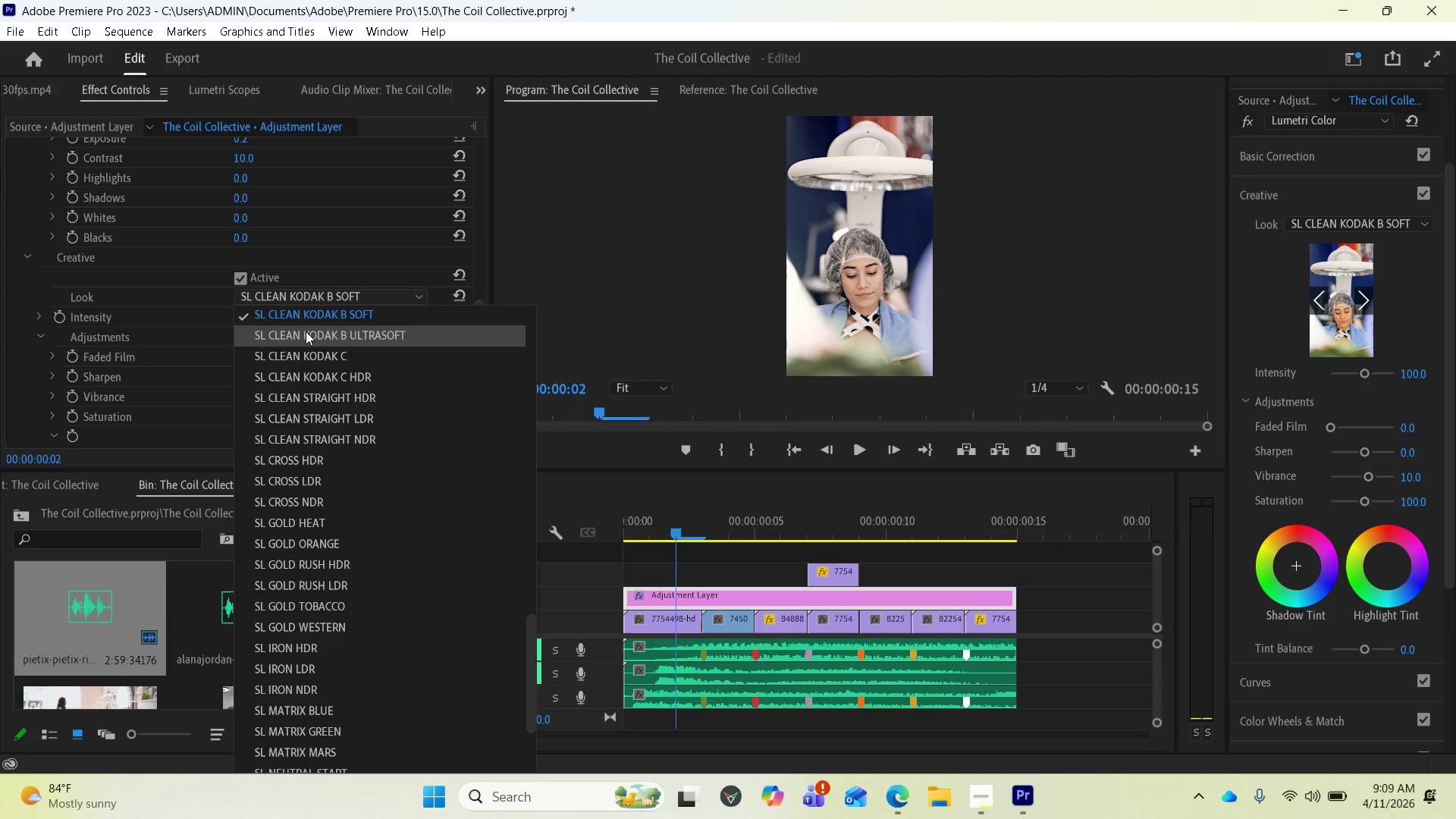 
left_click([306, 334])
 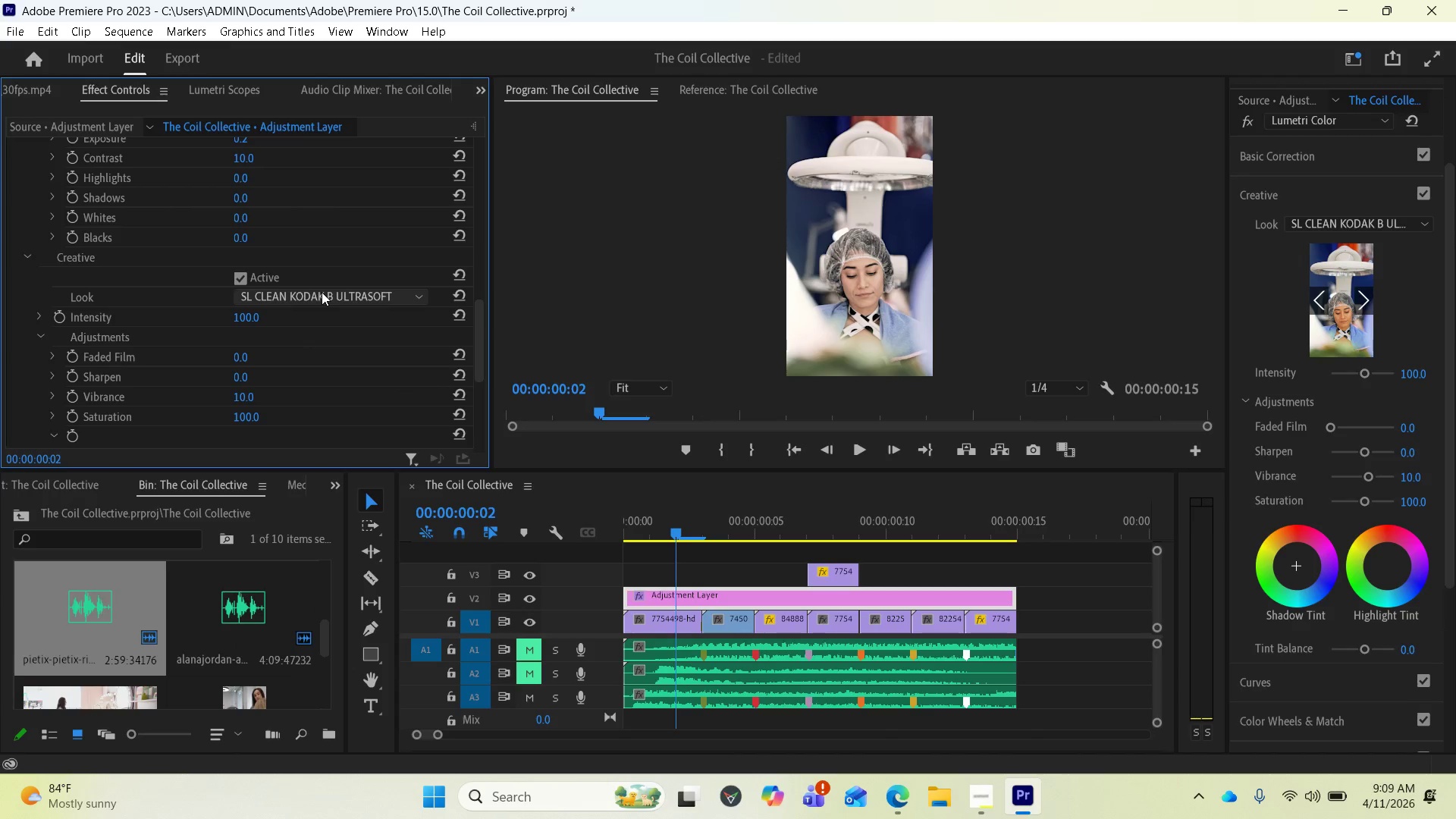 
left_click([322, 293])
 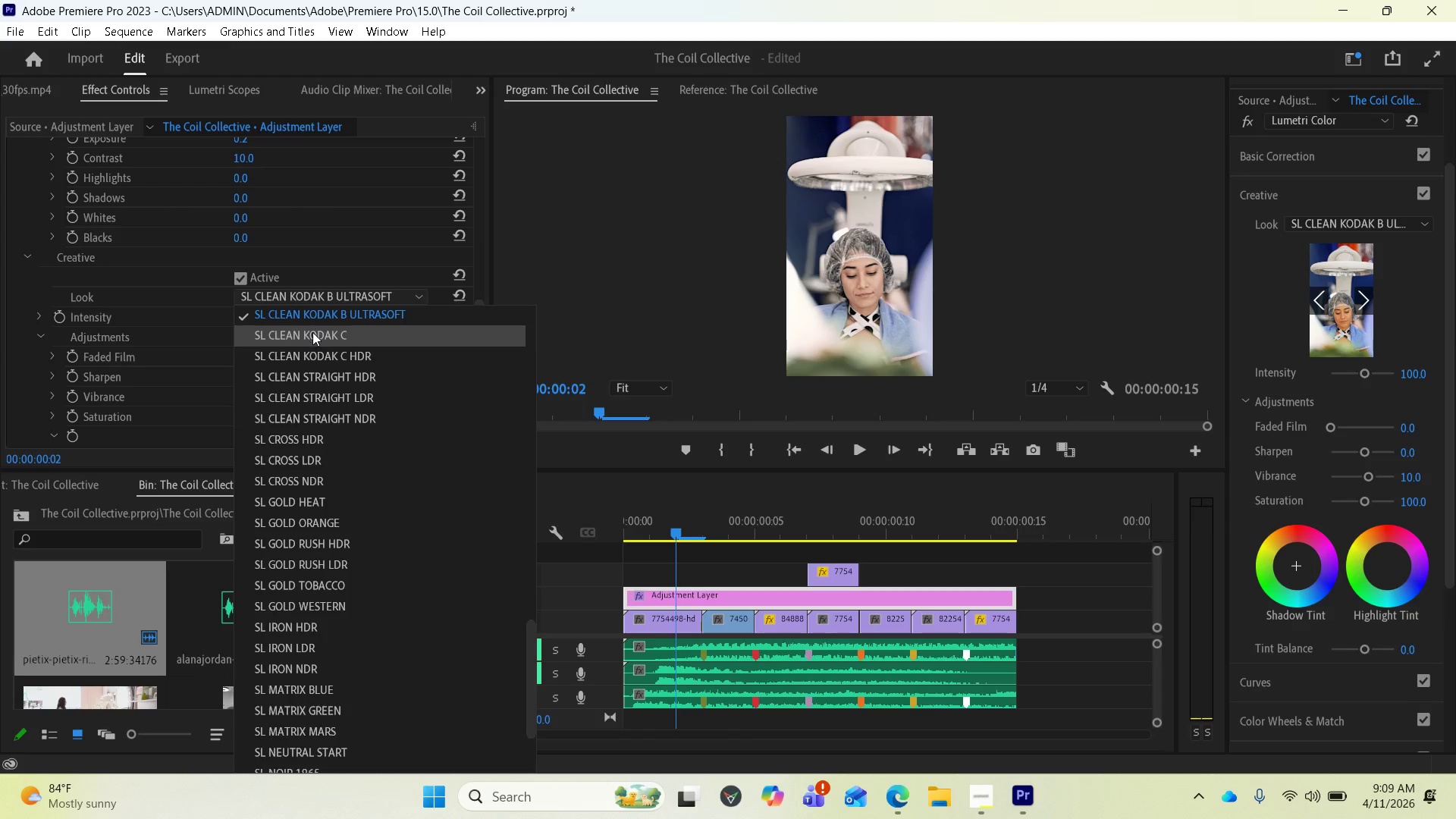 
left_click([312, 334])
 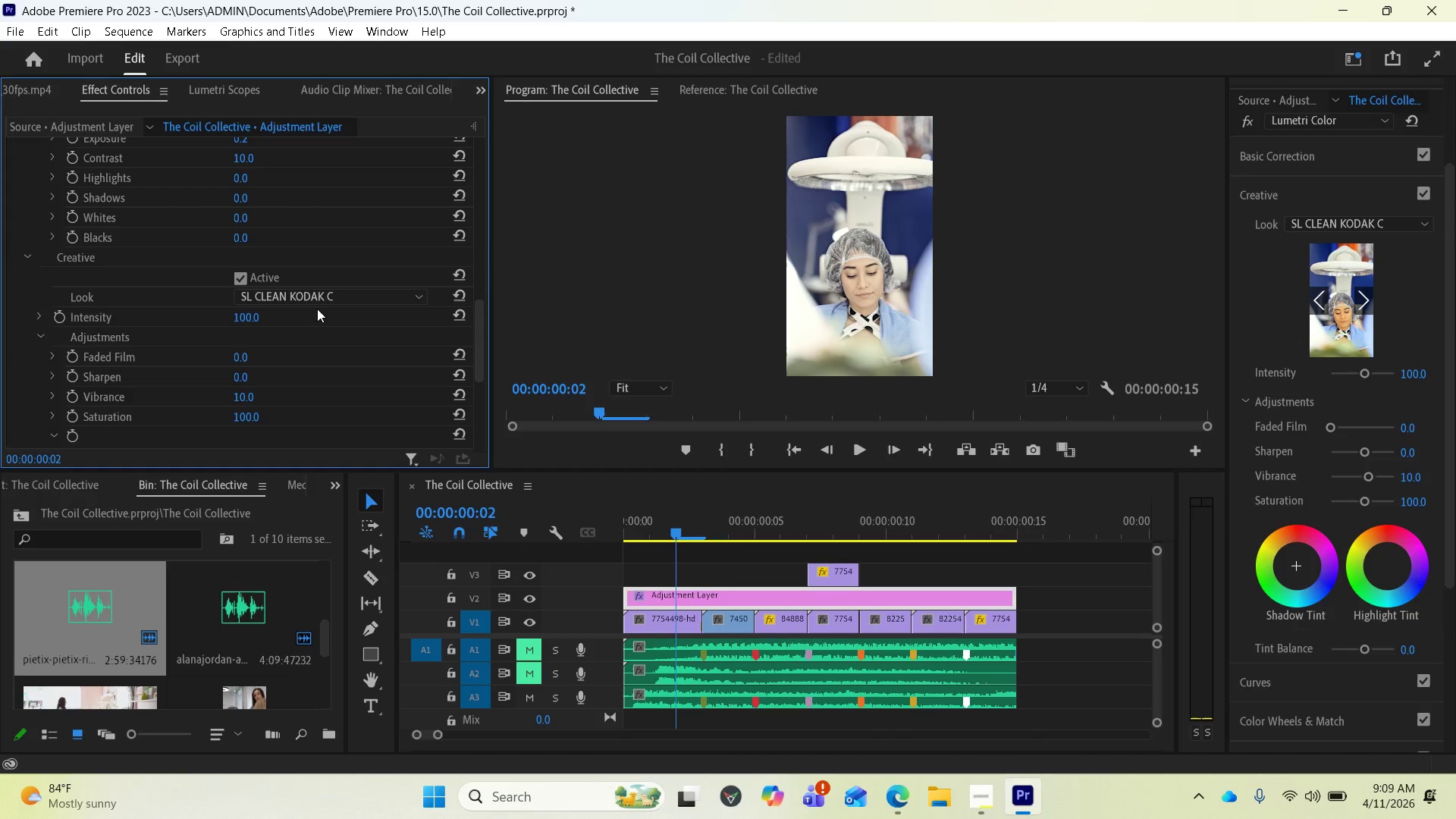 
left_click([318, 299])
 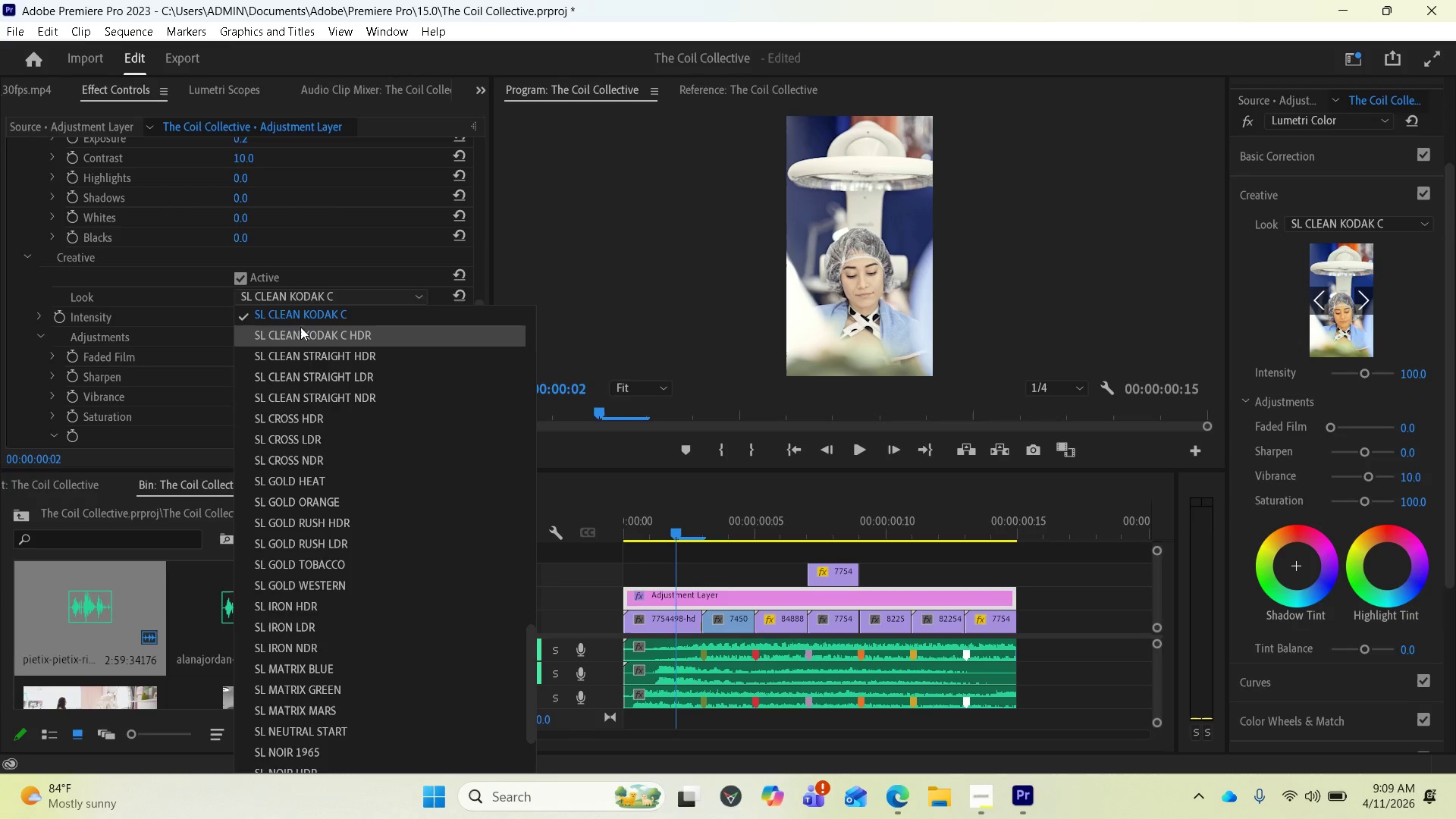 
left_click([300, 328])
 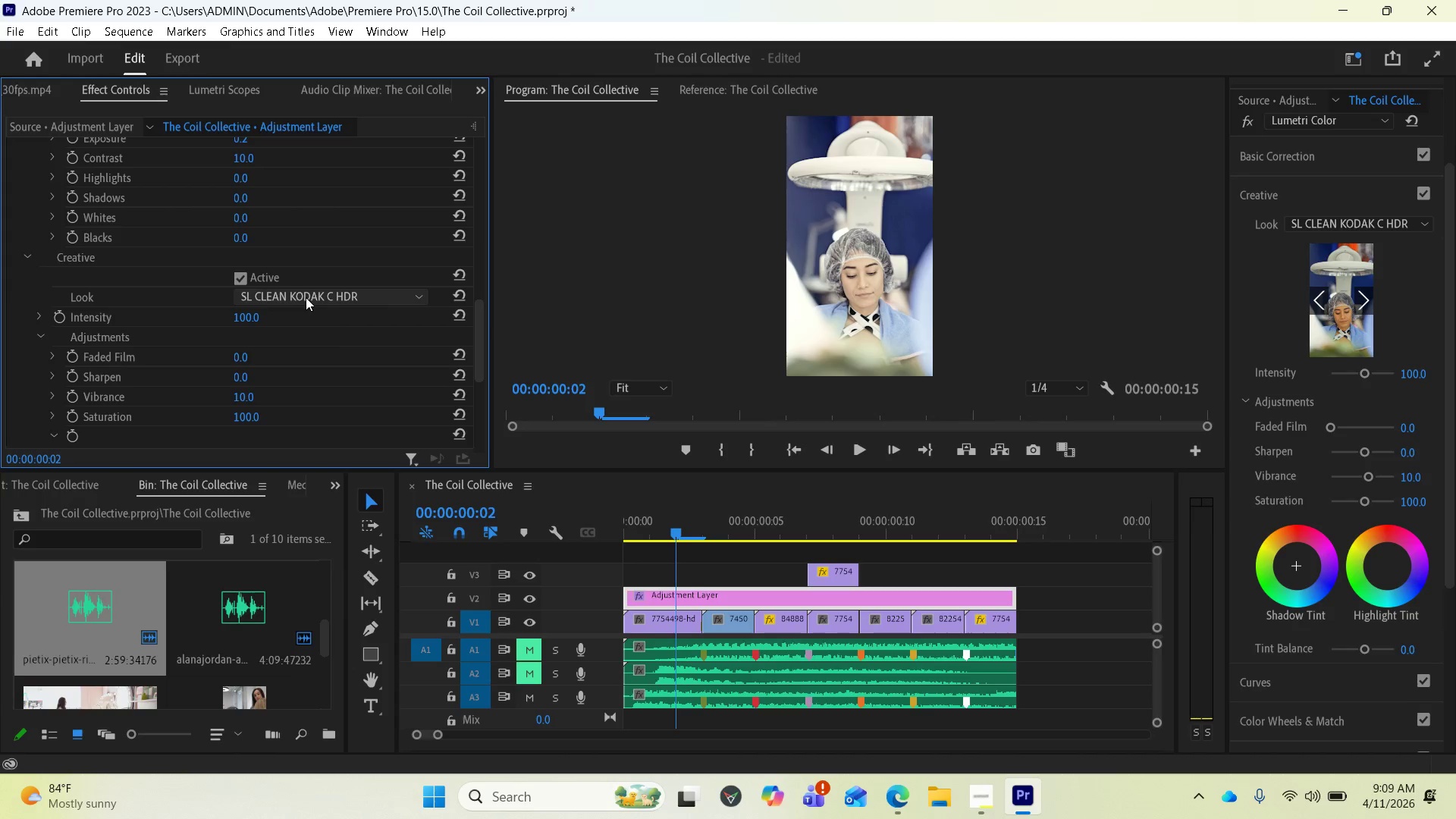 
left_click([306, 297])
 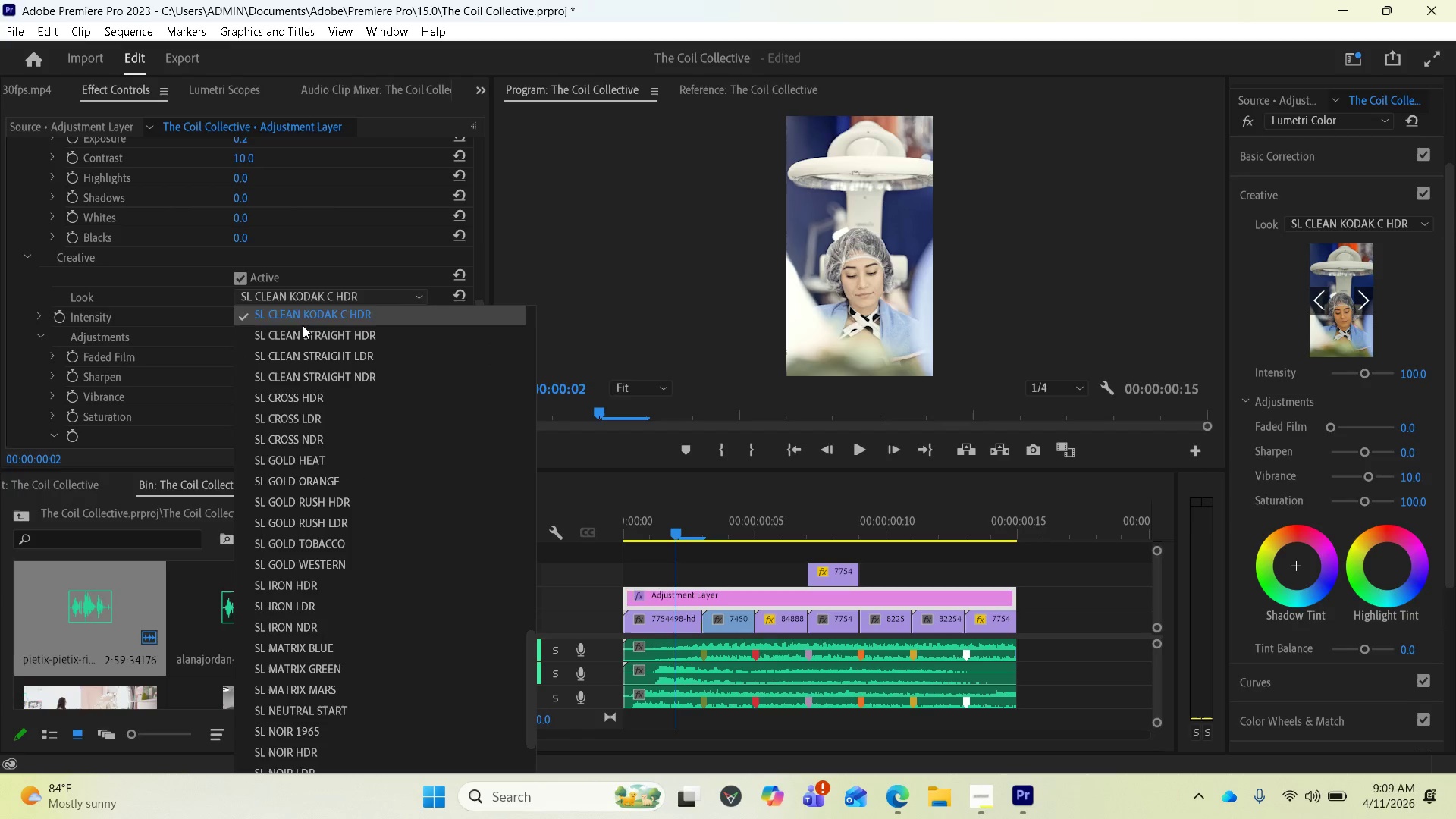 
left_click([303, 330])
 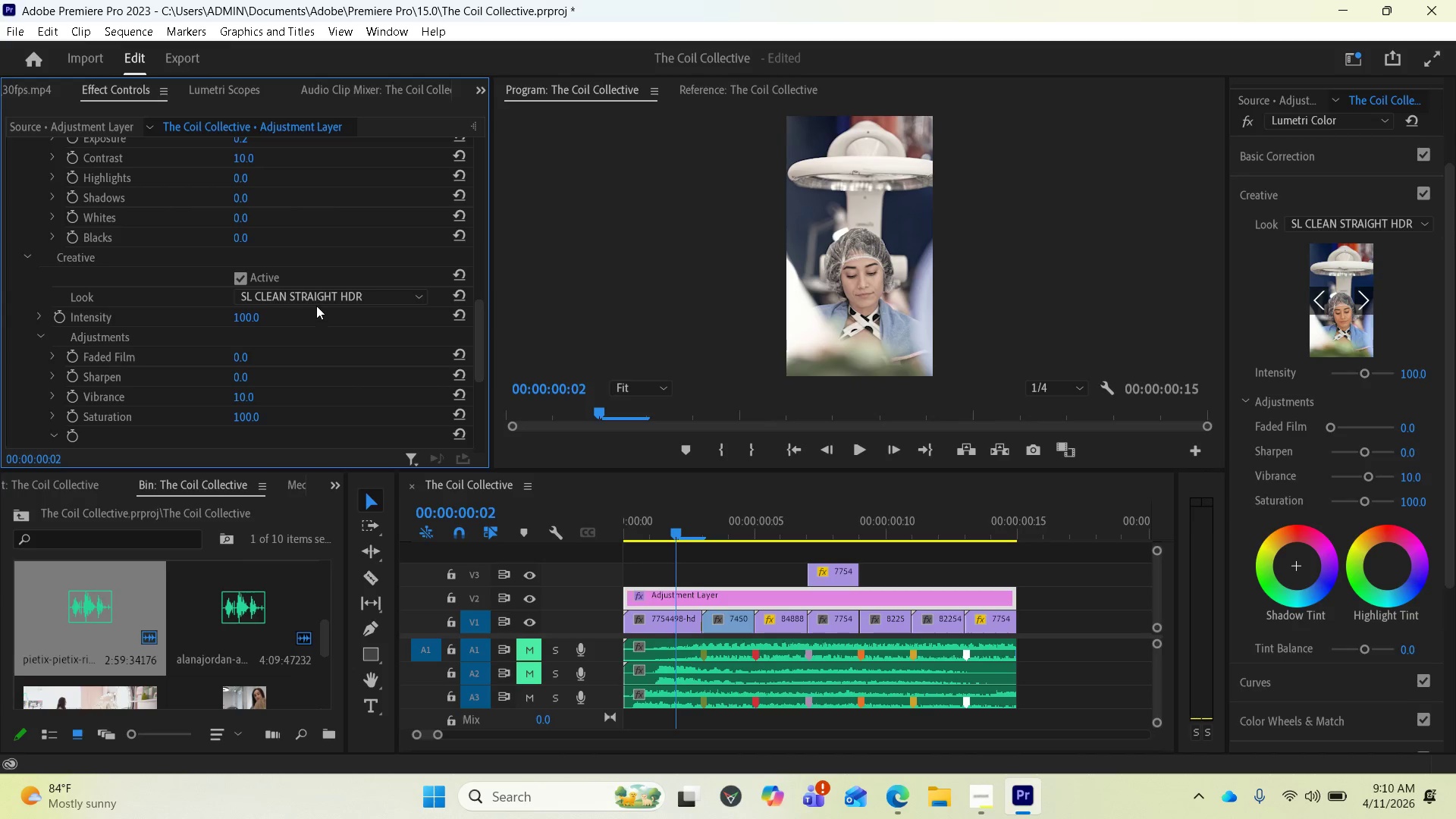 
left_click([316, 296])
 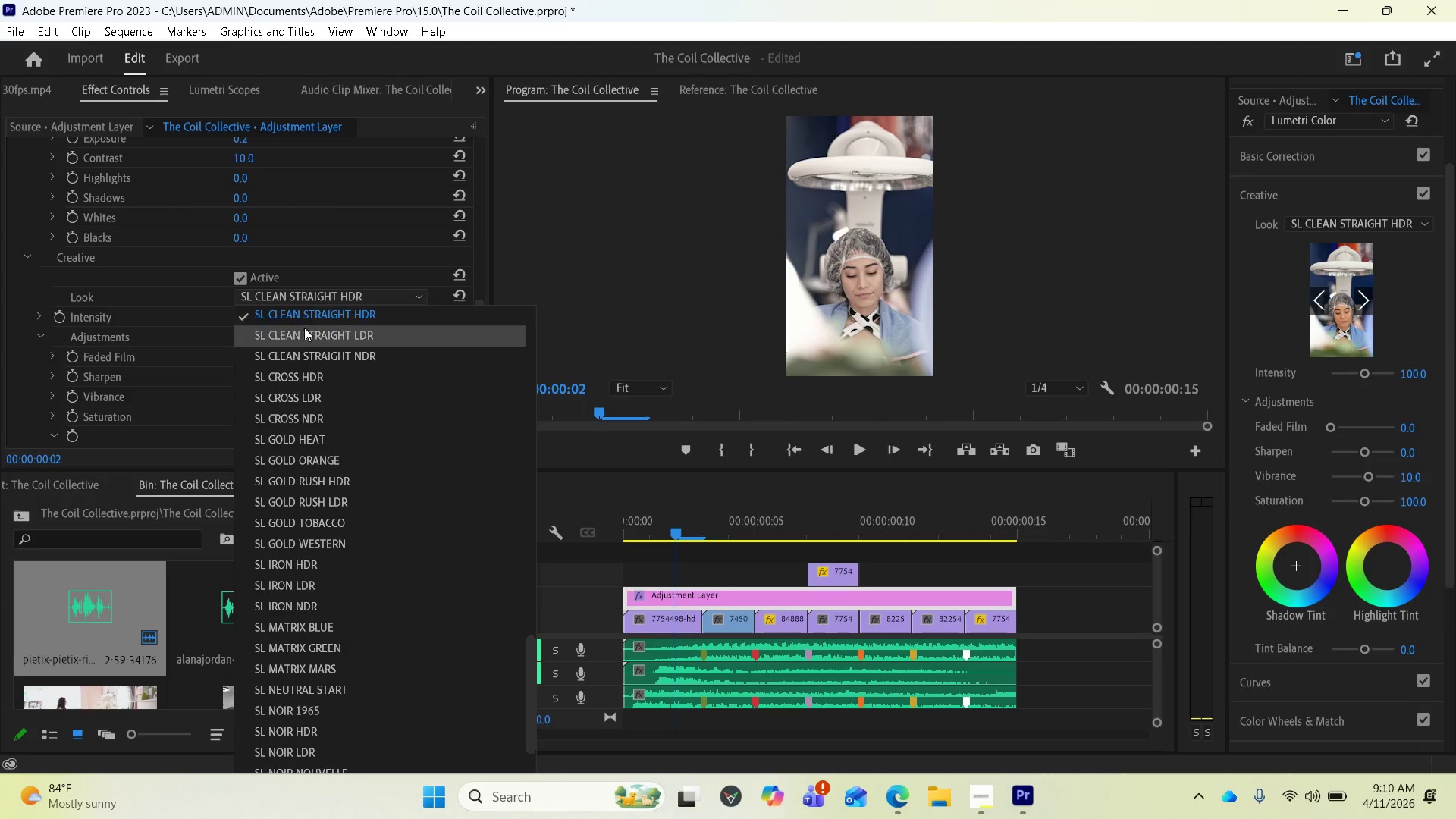 
left_click([303, 331])
 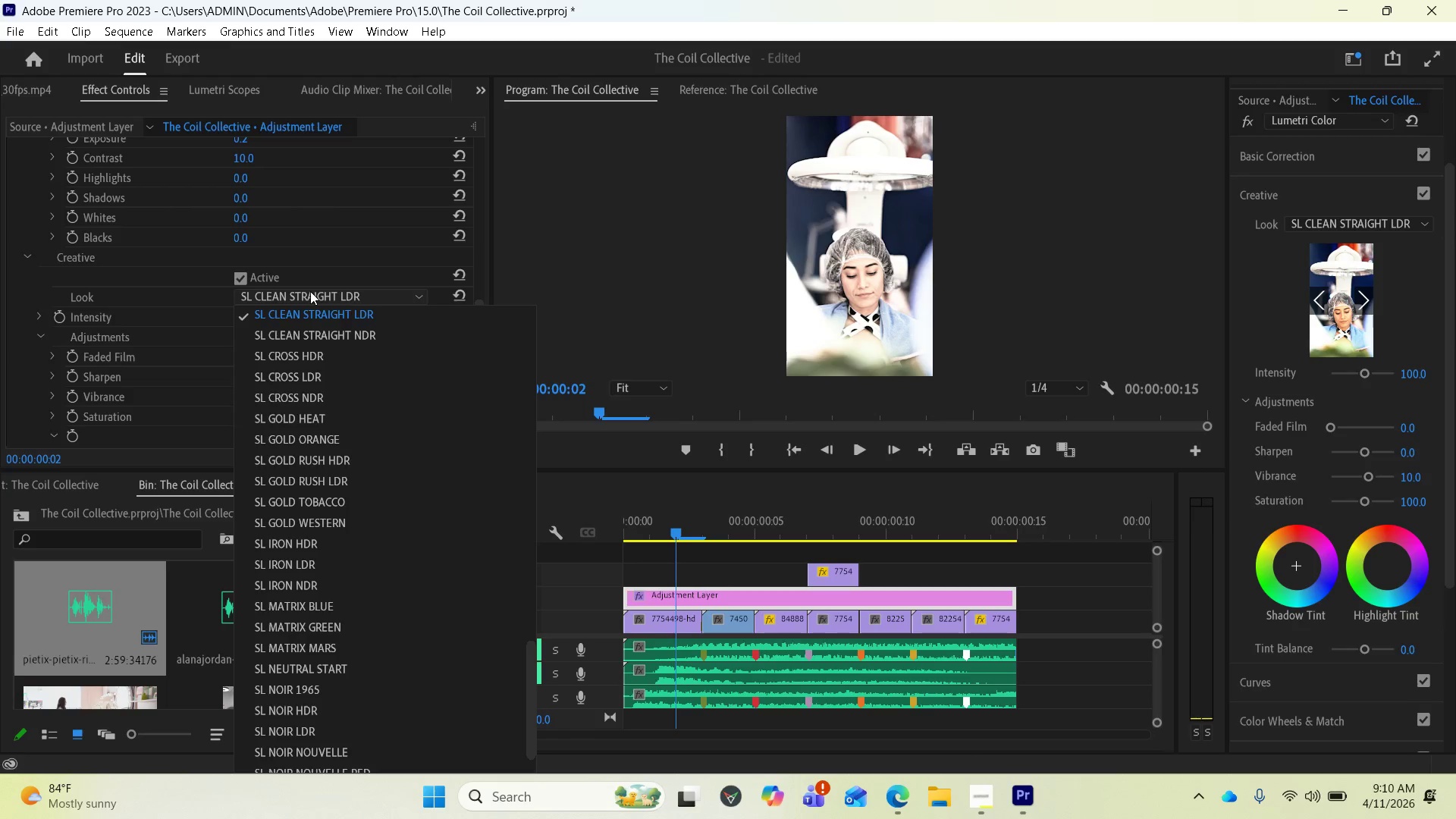 
left_click([300, 331])
 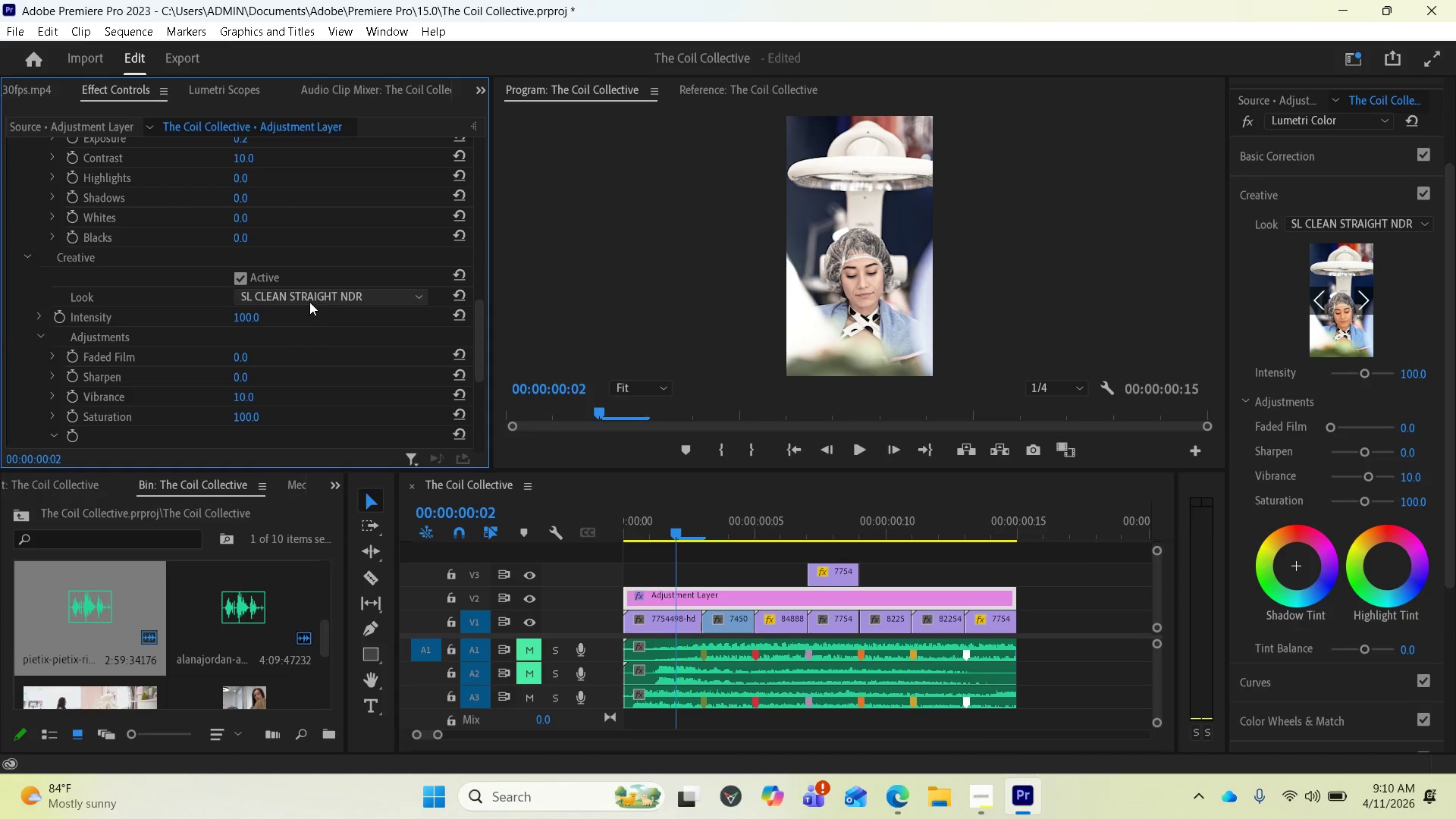 
left_click([309, 296])
 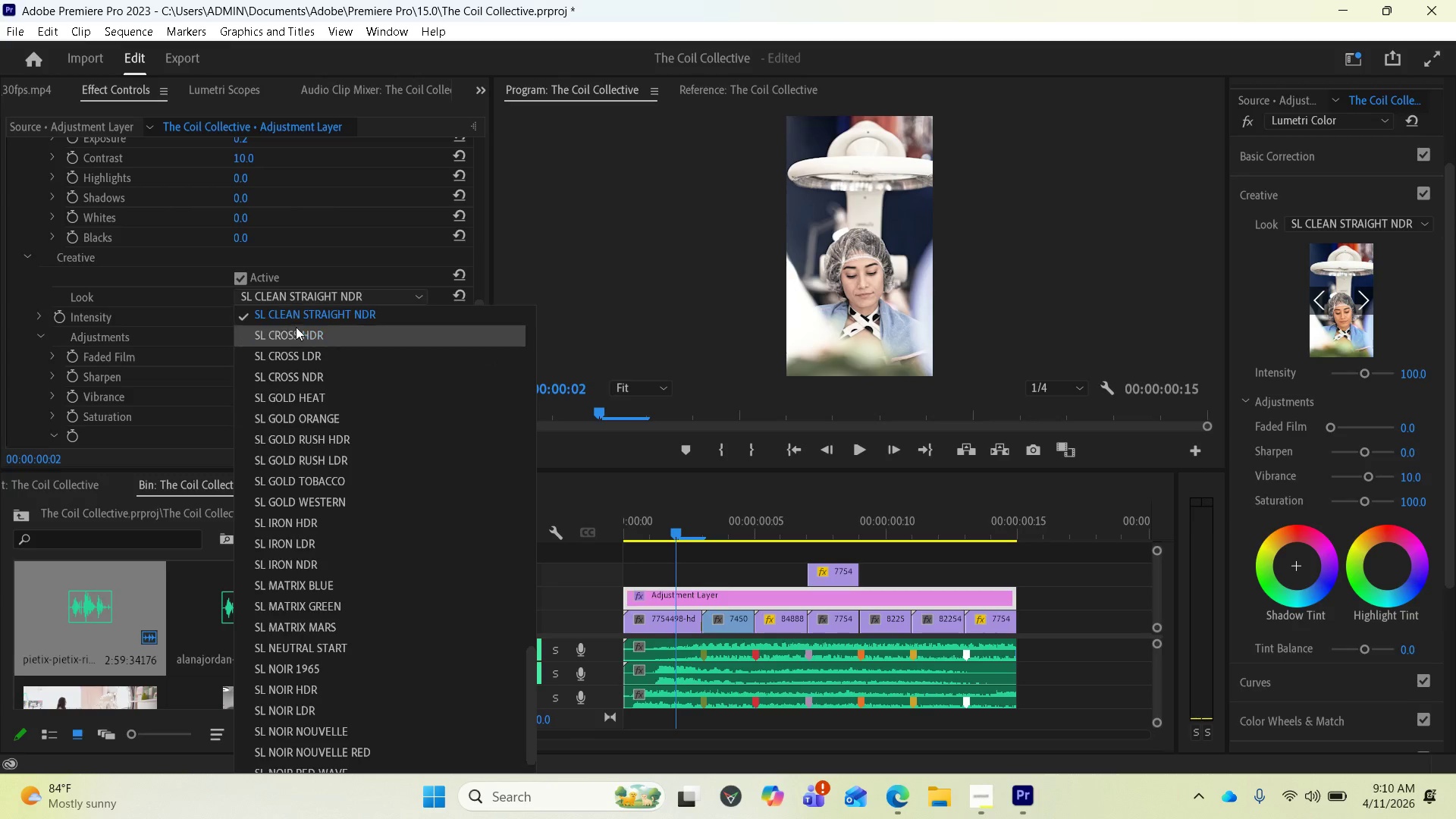 
left_click([294, 331])
 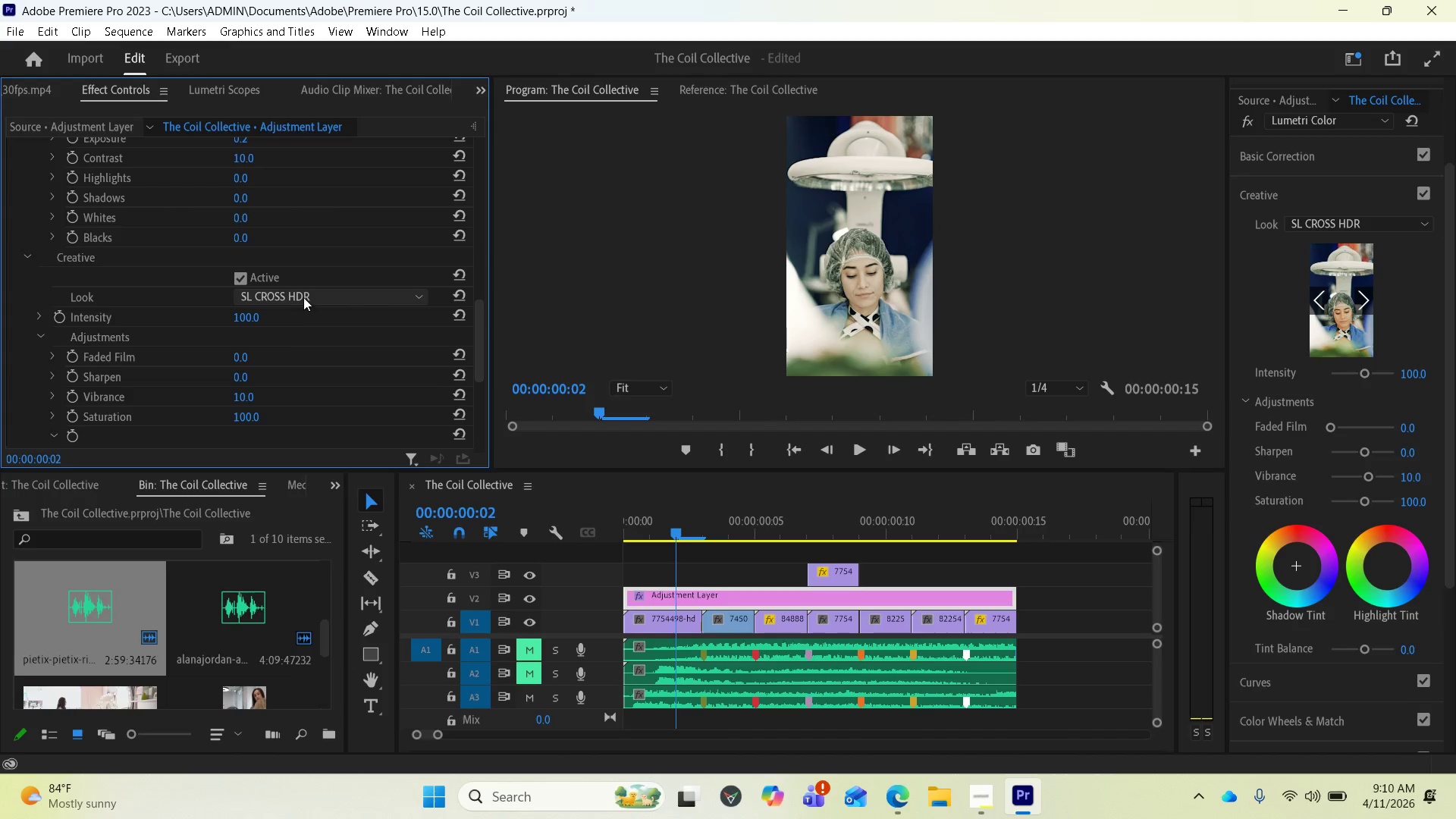 
left_click([303, 295])
 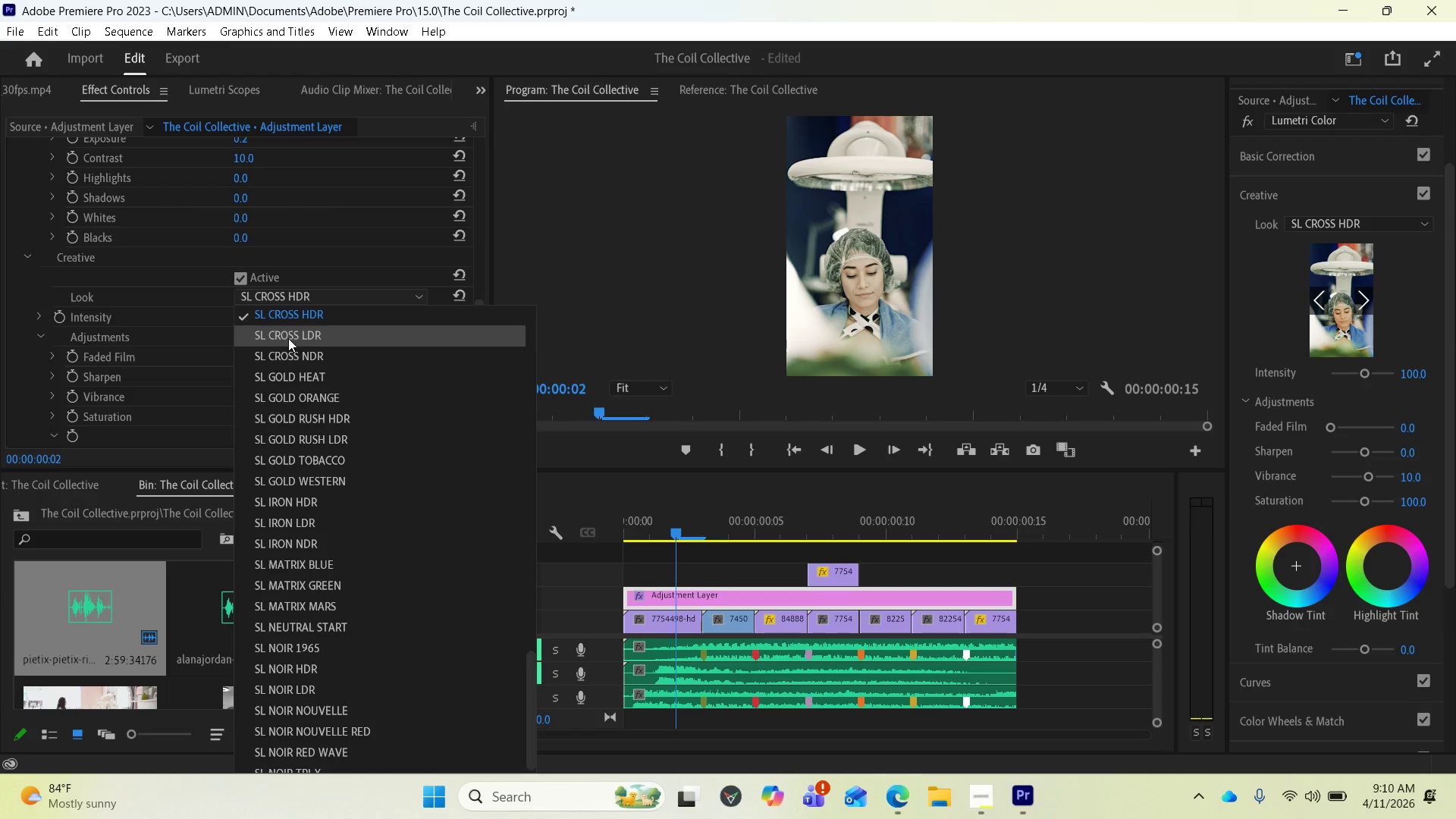 
left_click([288, 338])
 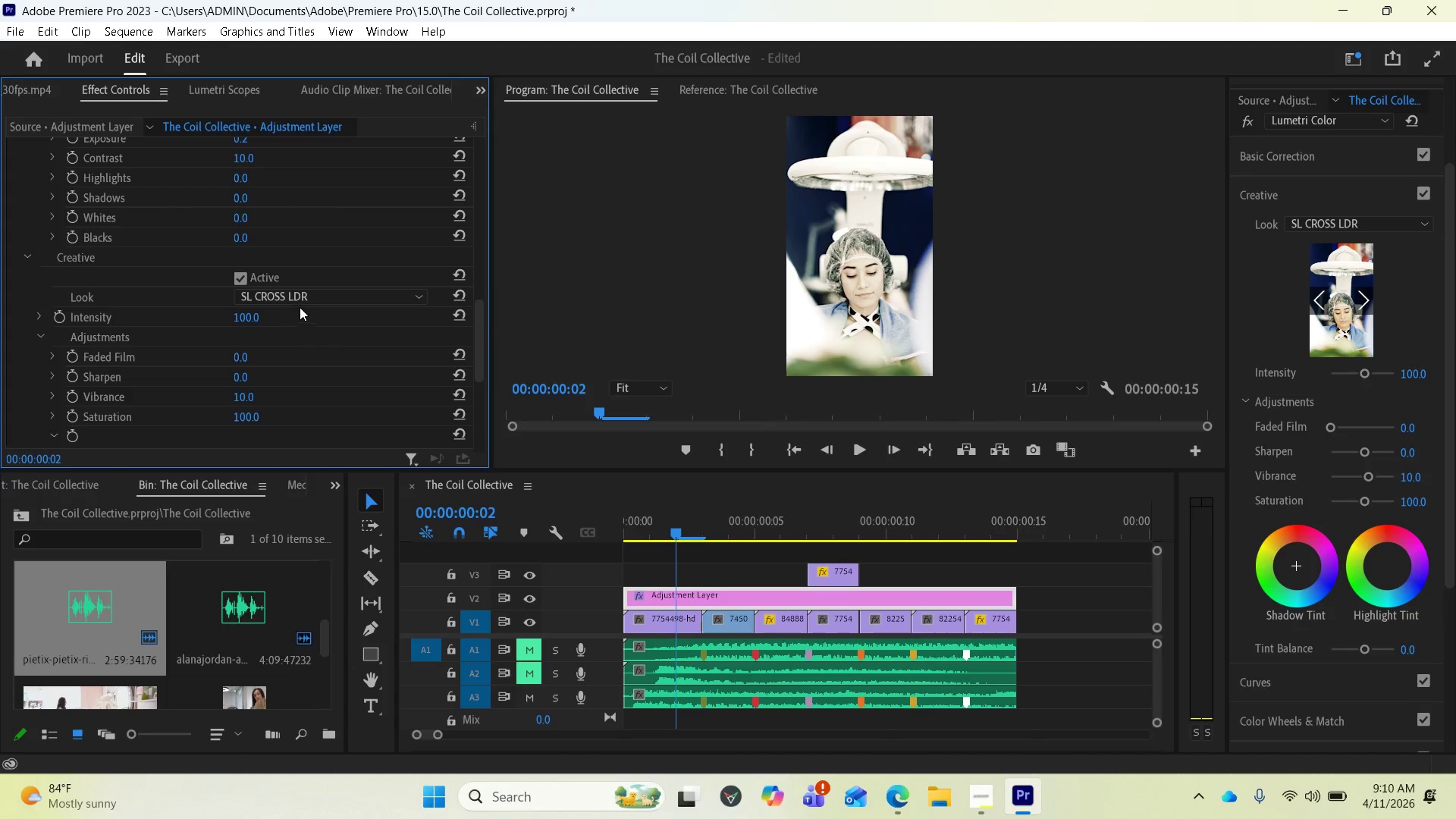 
left_click([303, 297])
 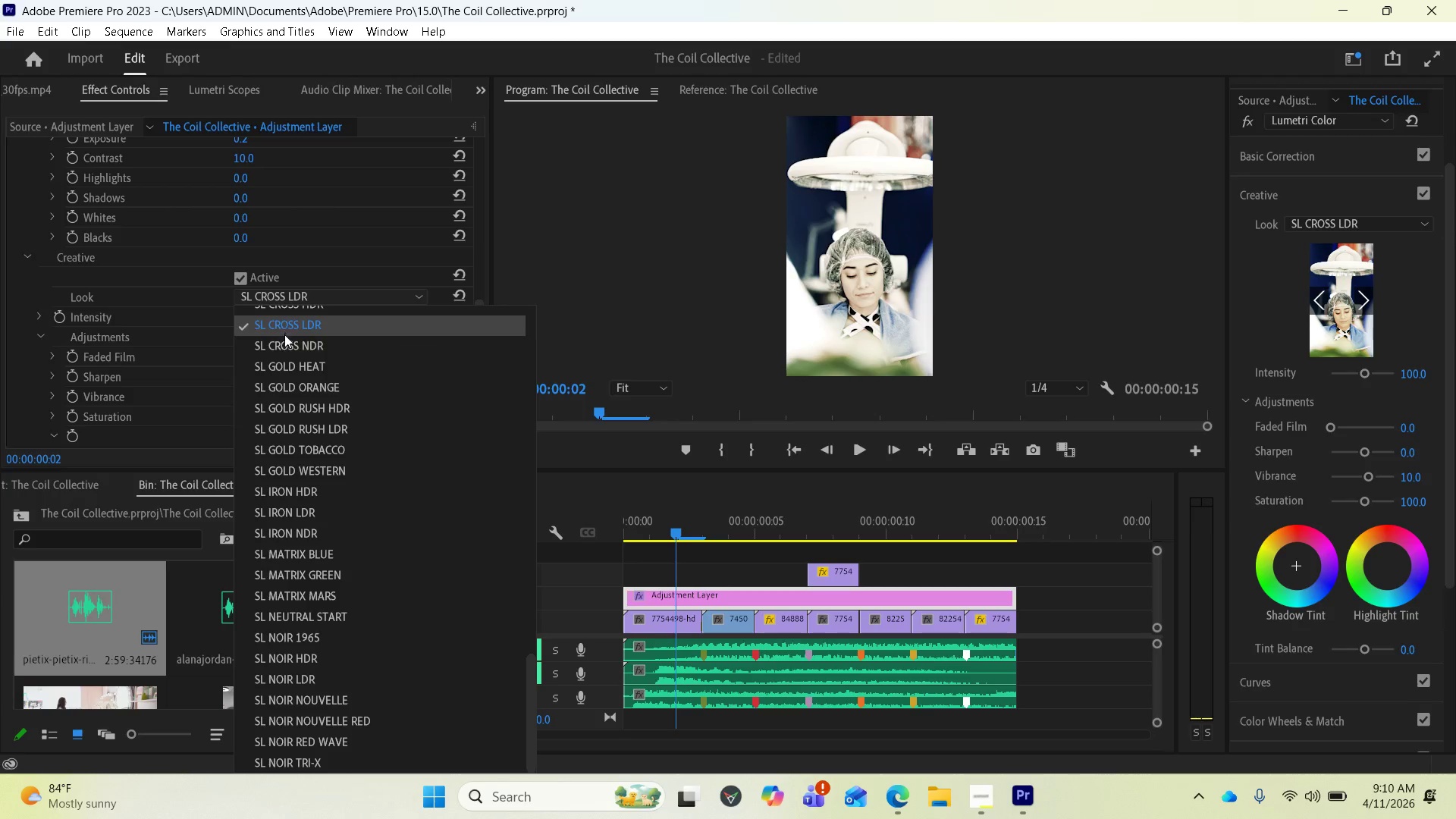 
left_click([284, 341])
 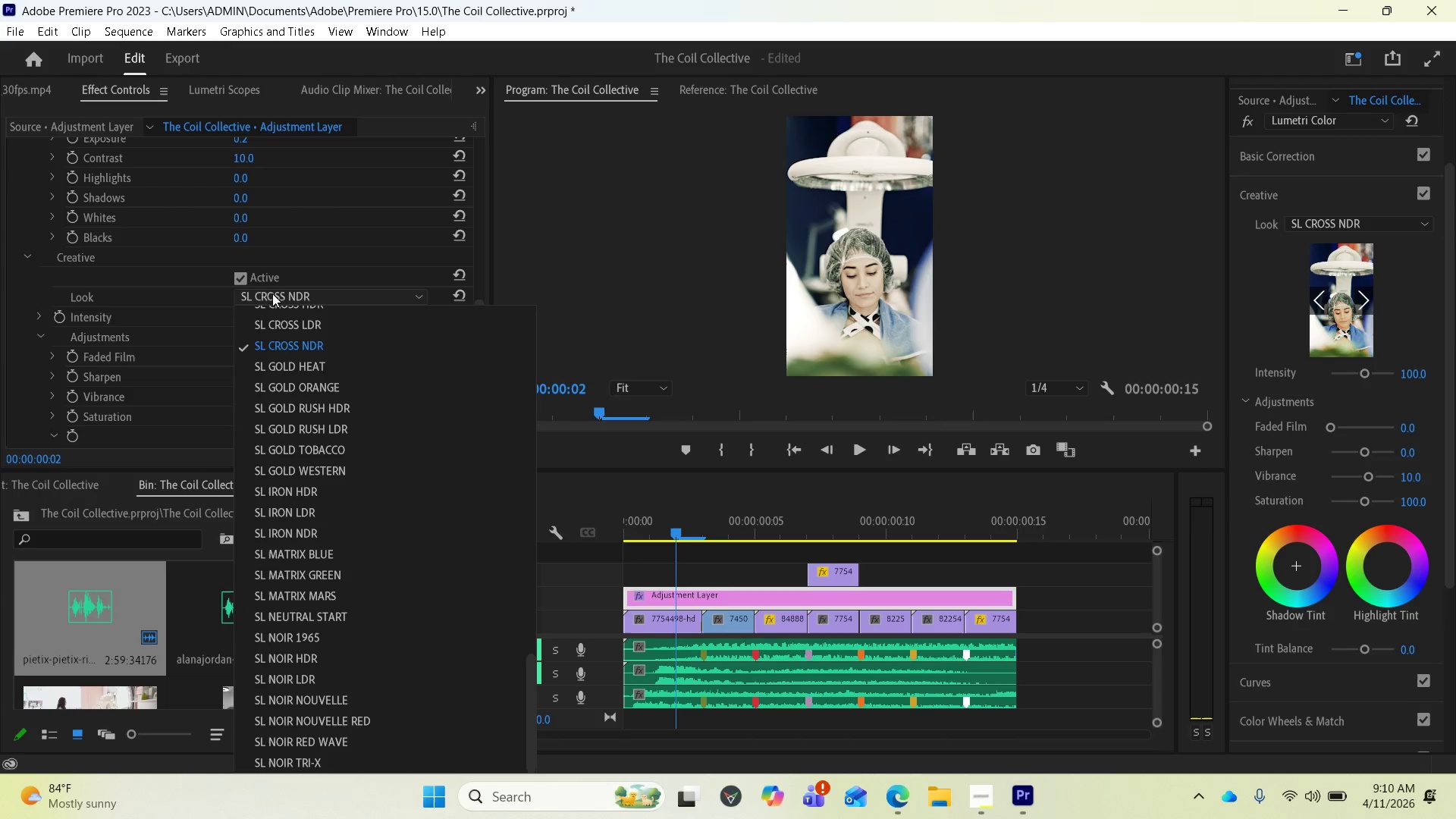 
left_click([259, 370])
 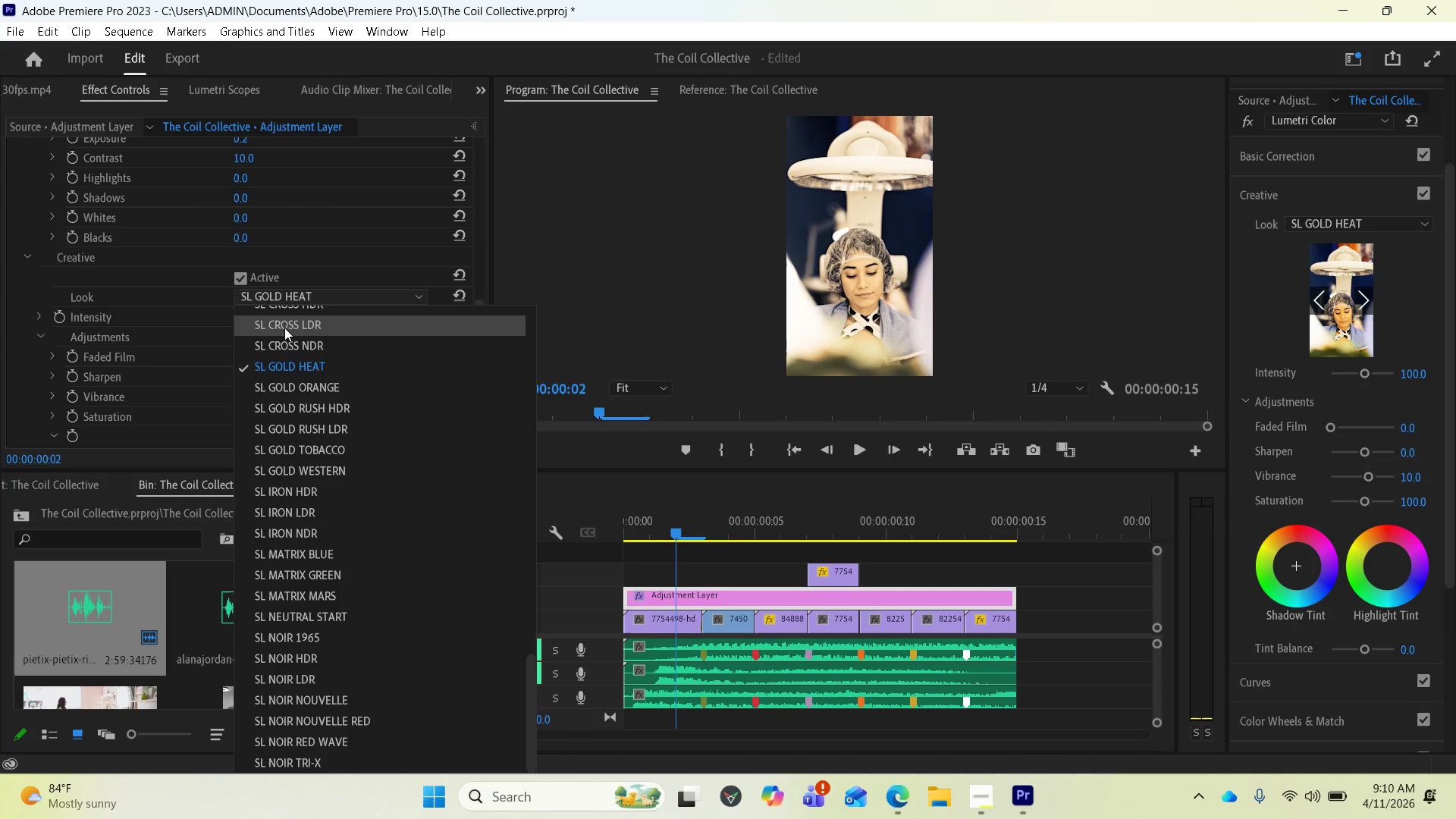 
left_click([272, 391])
 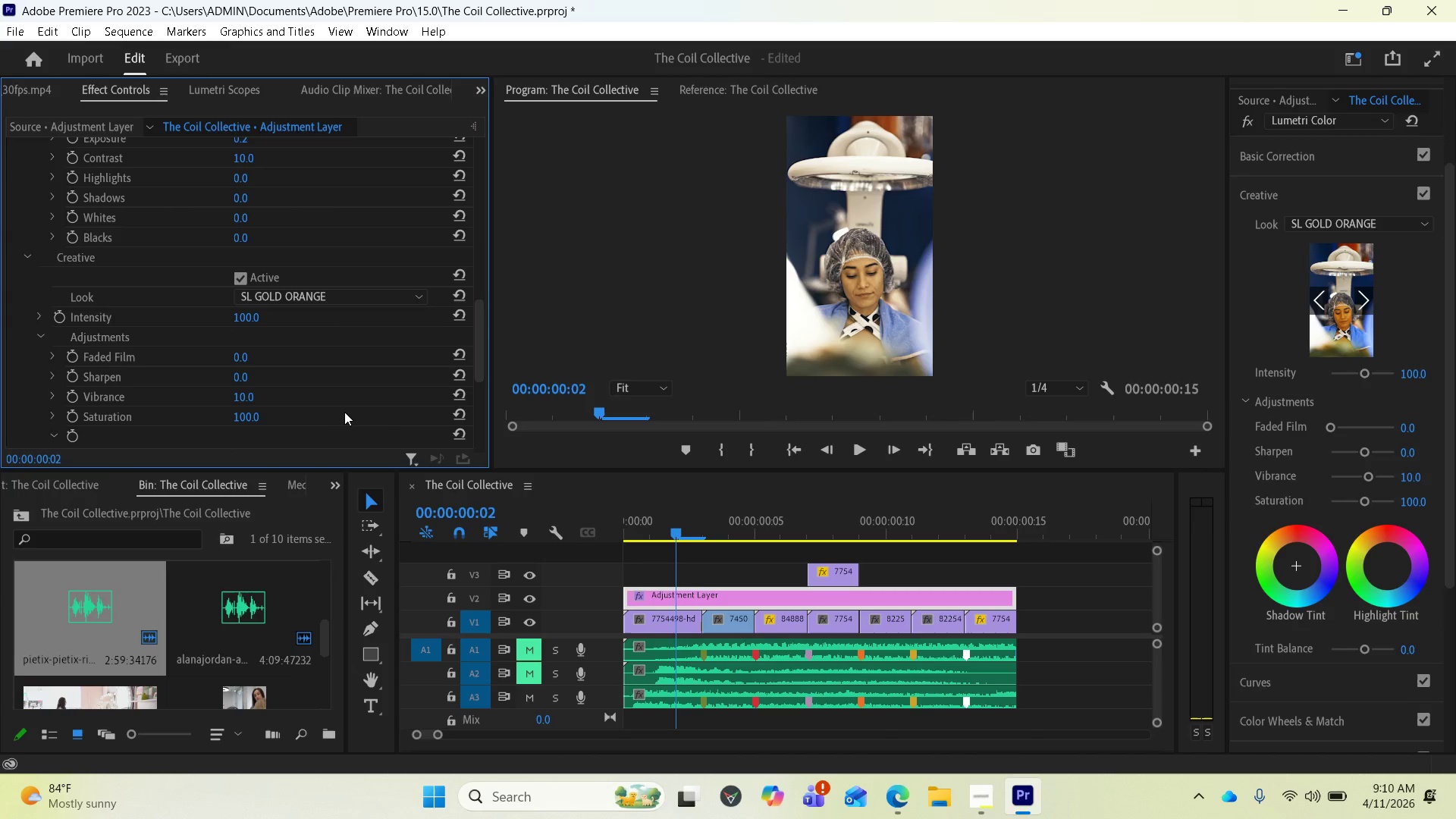 
mouse_move([645, 384])
 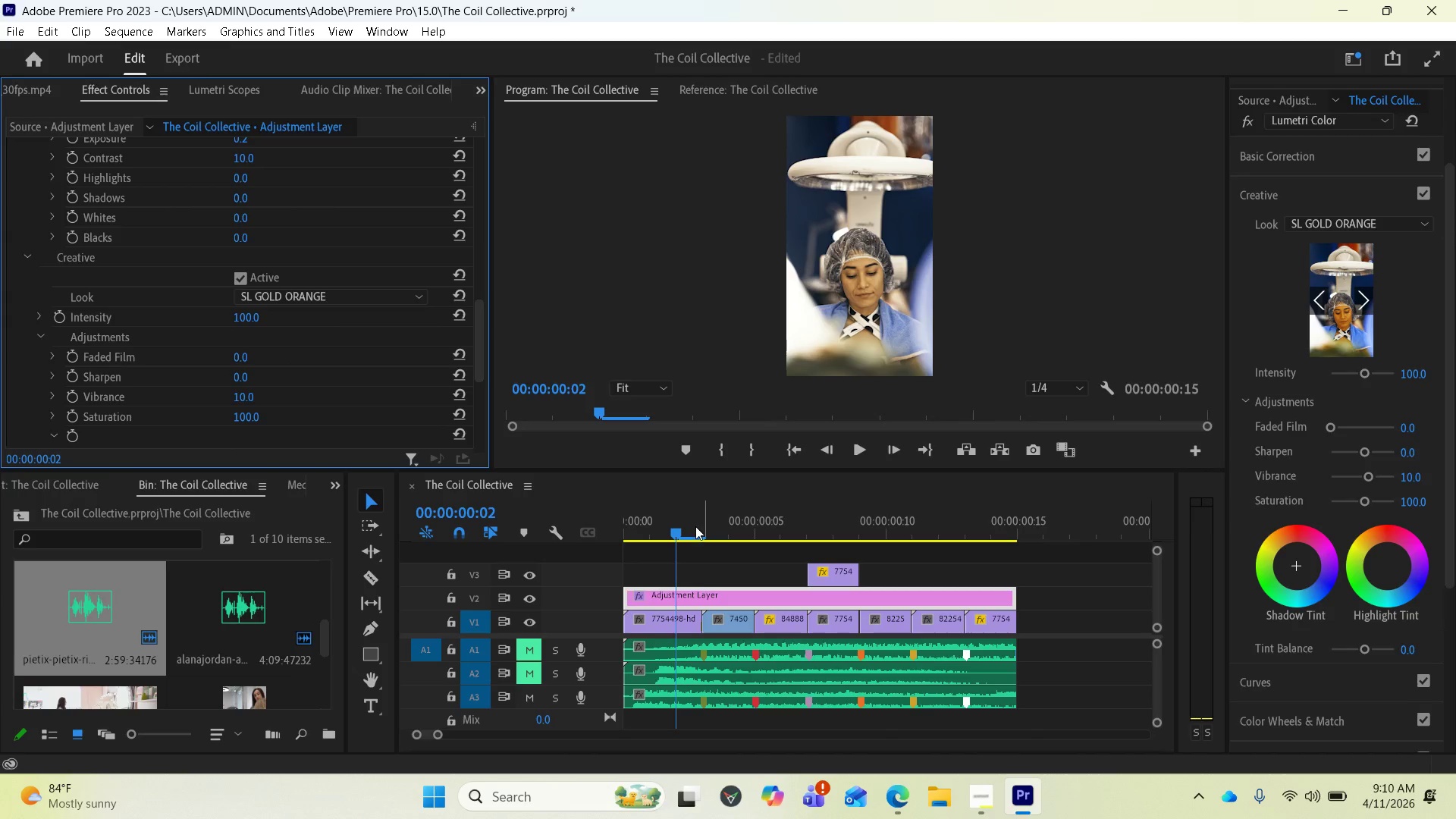 
left_click_drag(start_coordinate=[679, 534], to_coordinate=[726, 532])
 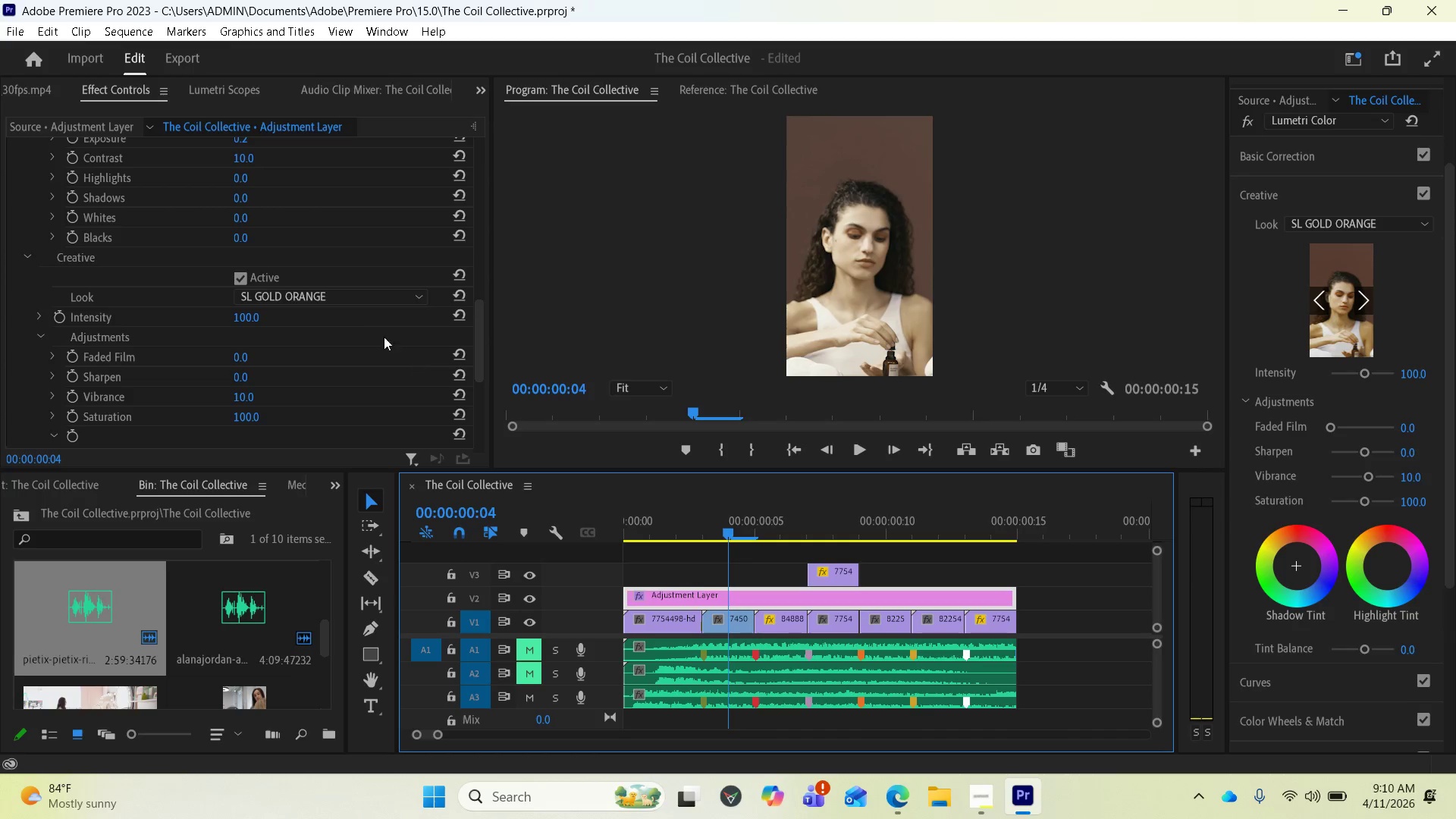 
left_click([328, 291])
 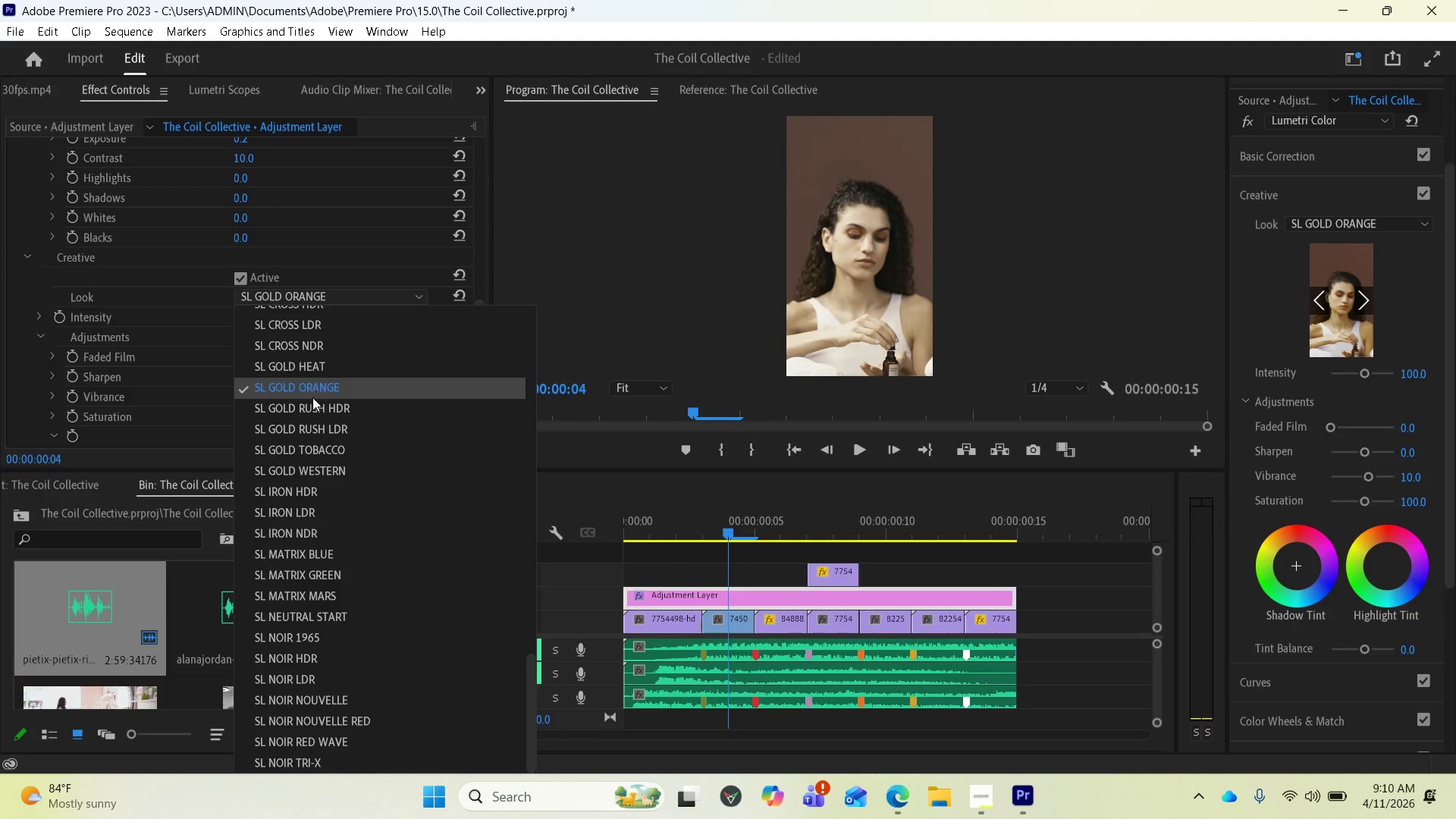 
left_click([312, 400])
 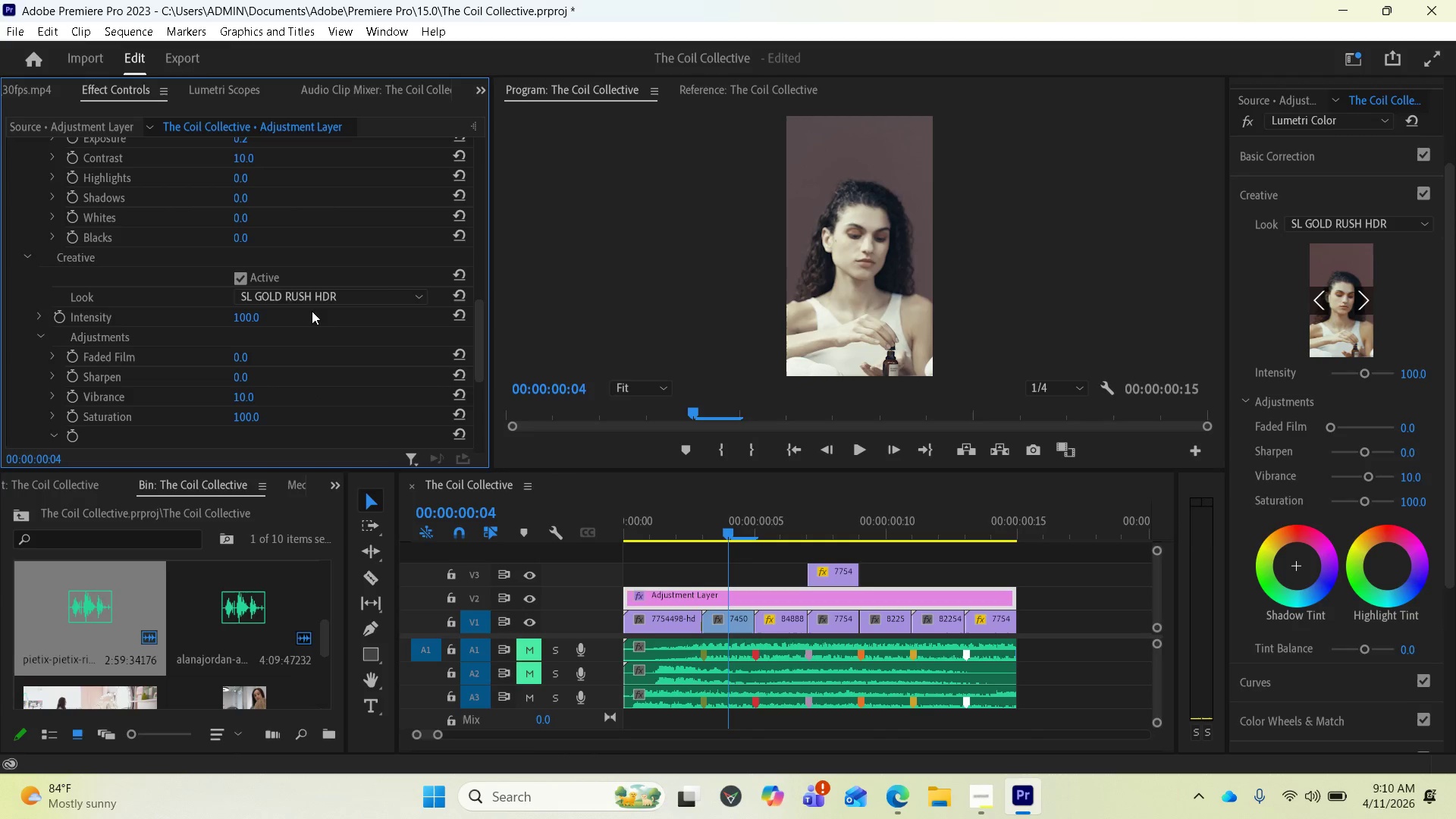 
left_click([310, 295])
 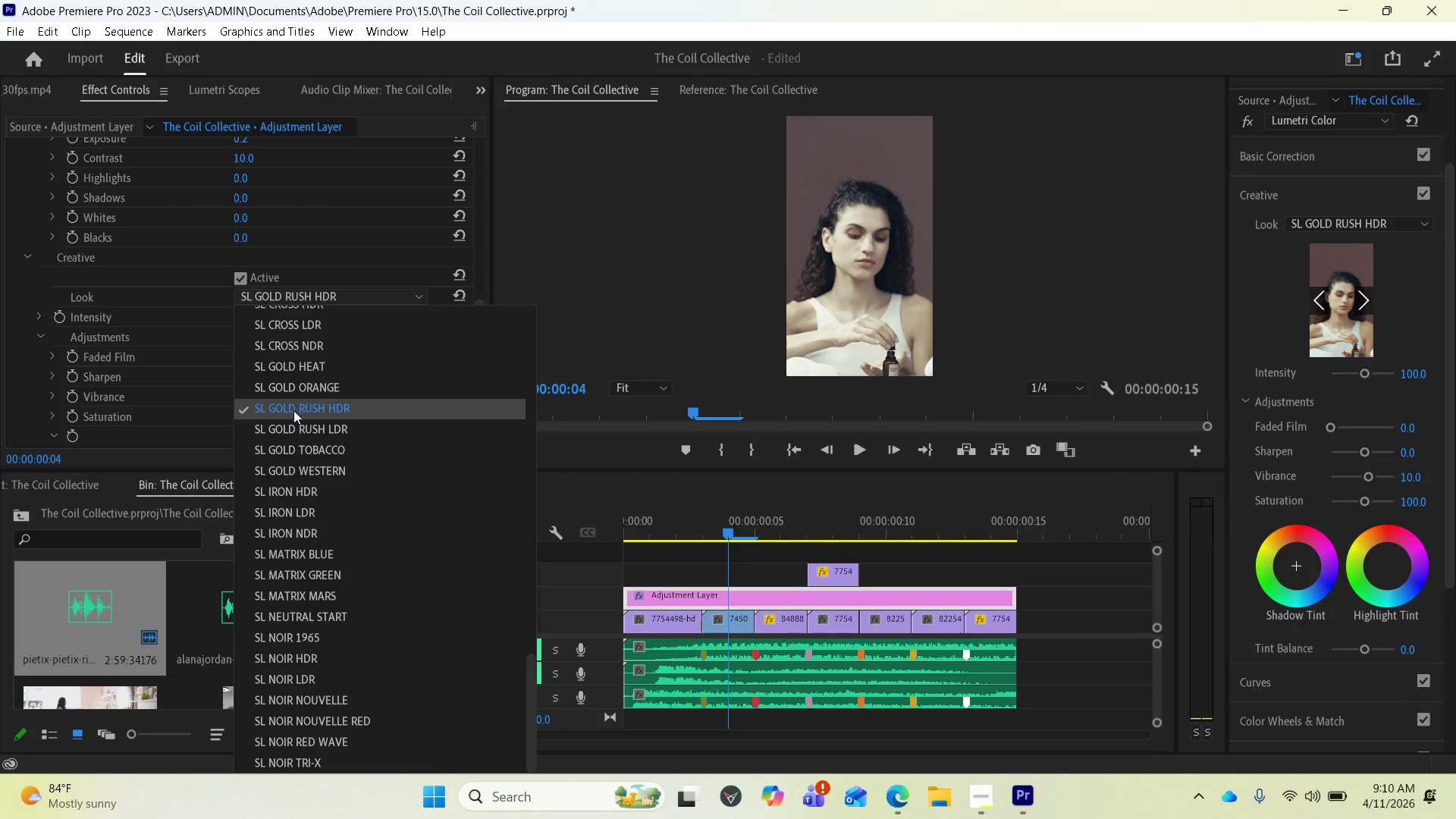 
left_click([294, 426])
 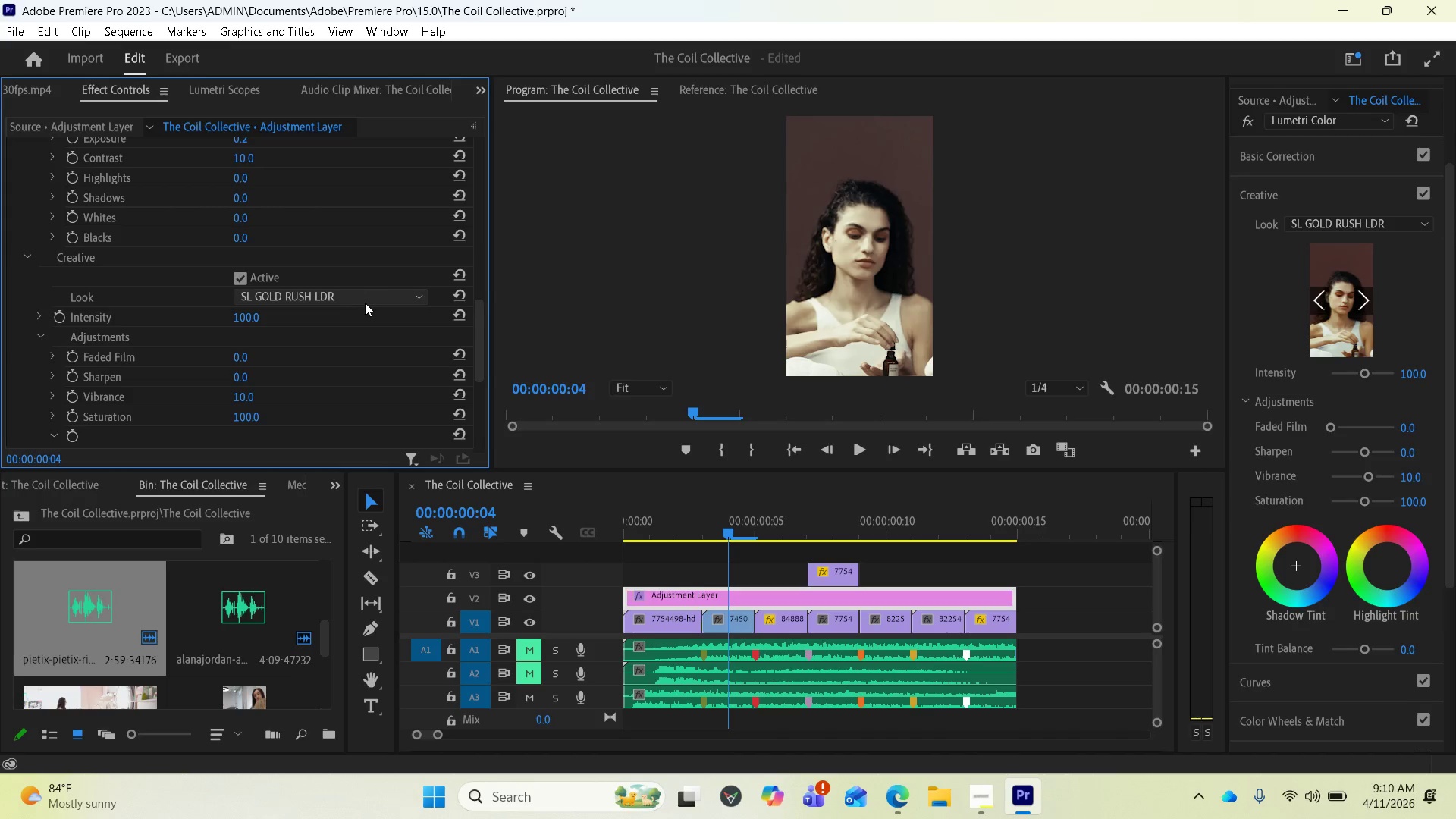 
left_click([359, 302])
 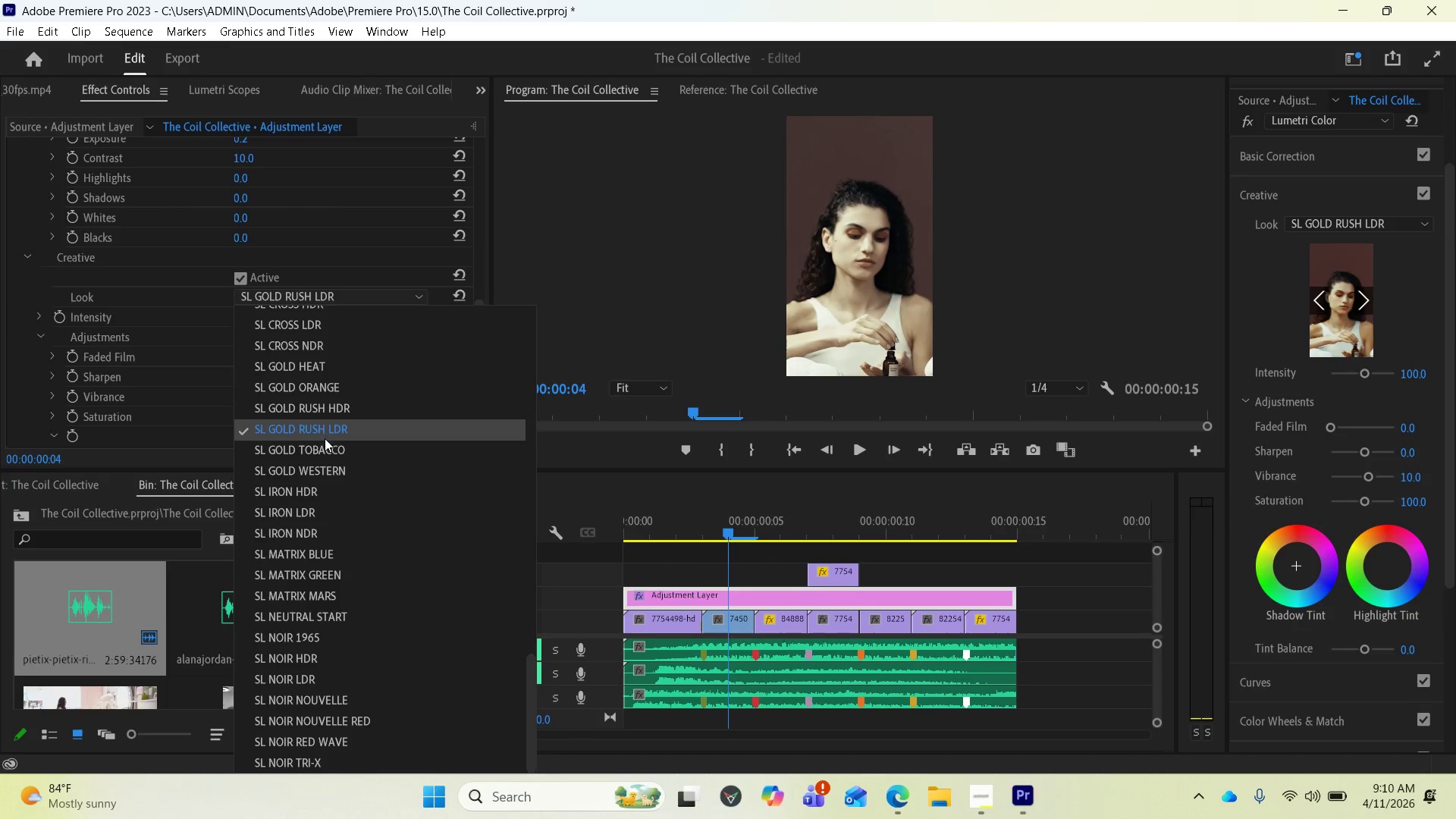 
left_click([323, 442])
 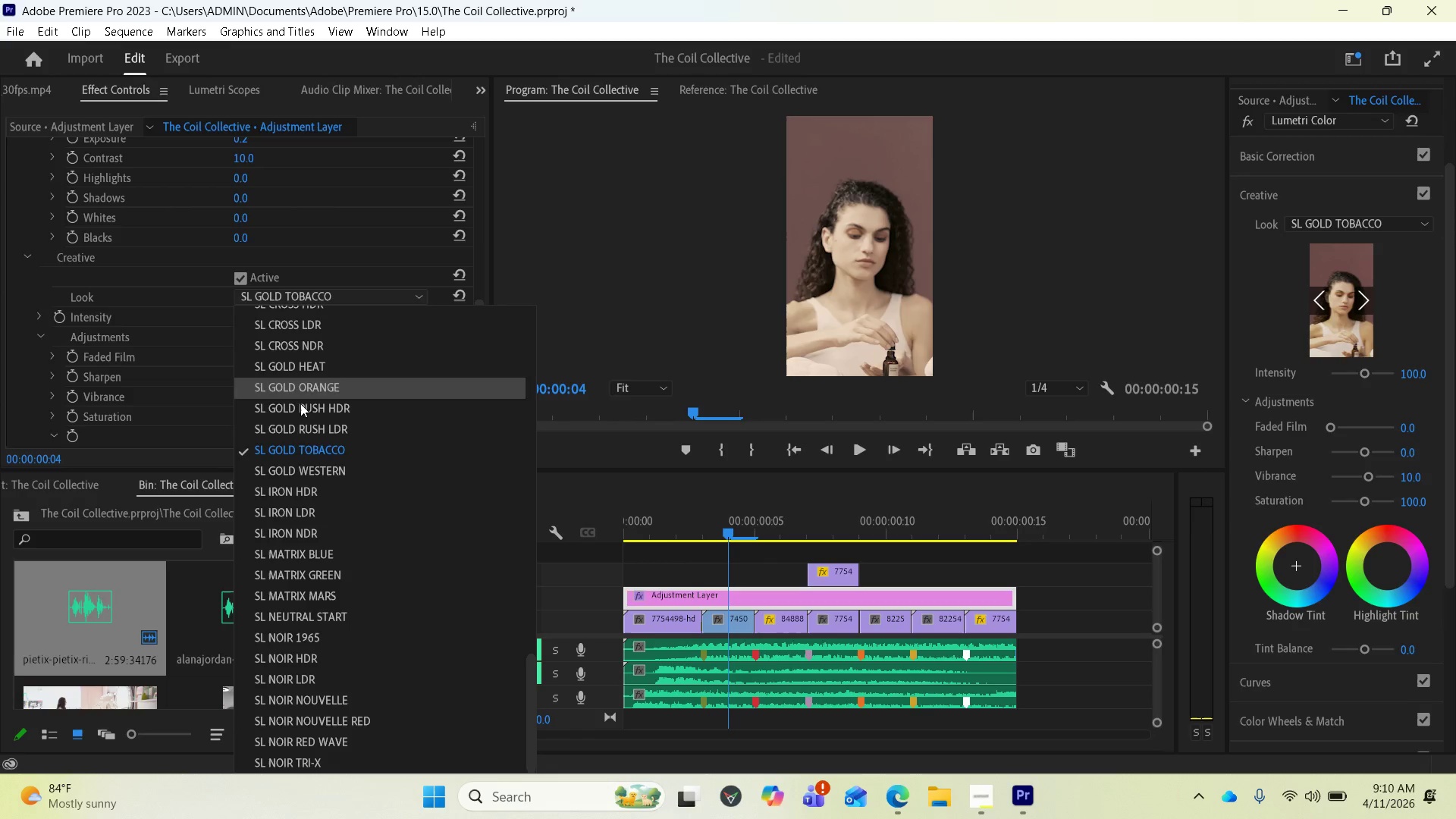 
left_click([290, 464])
 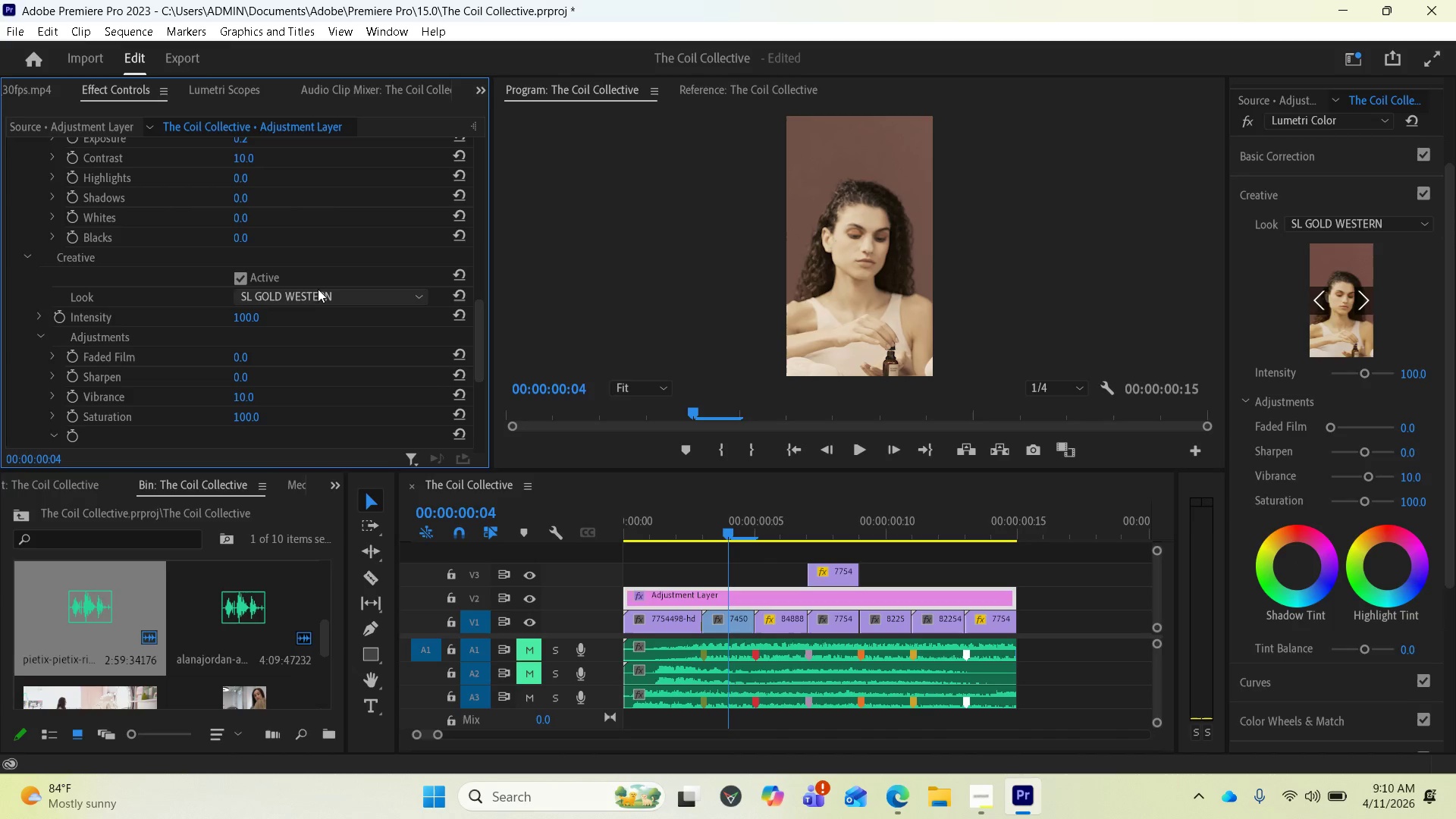 
left_click([304, 293])
 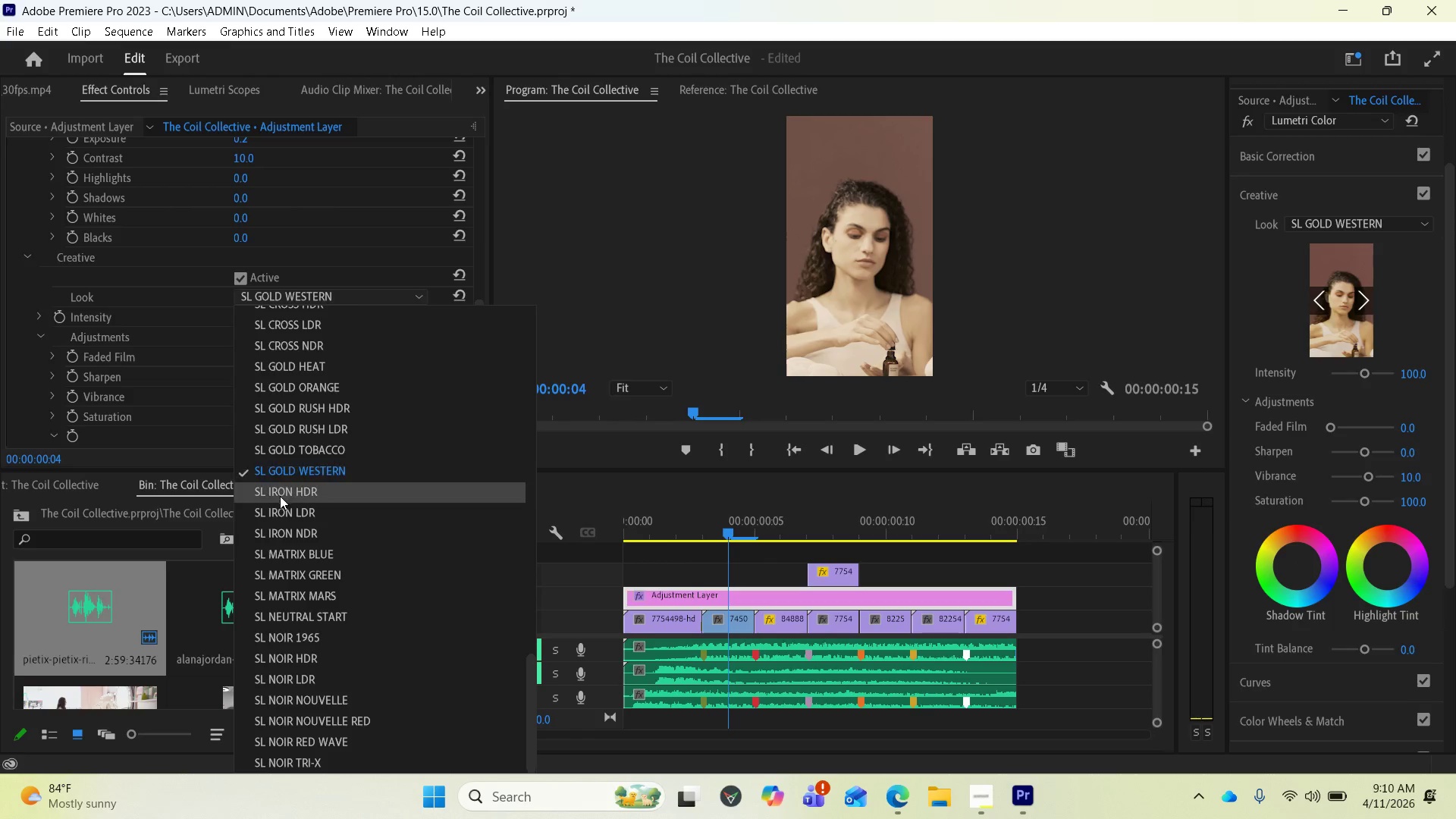 
left_click([275, 495])
 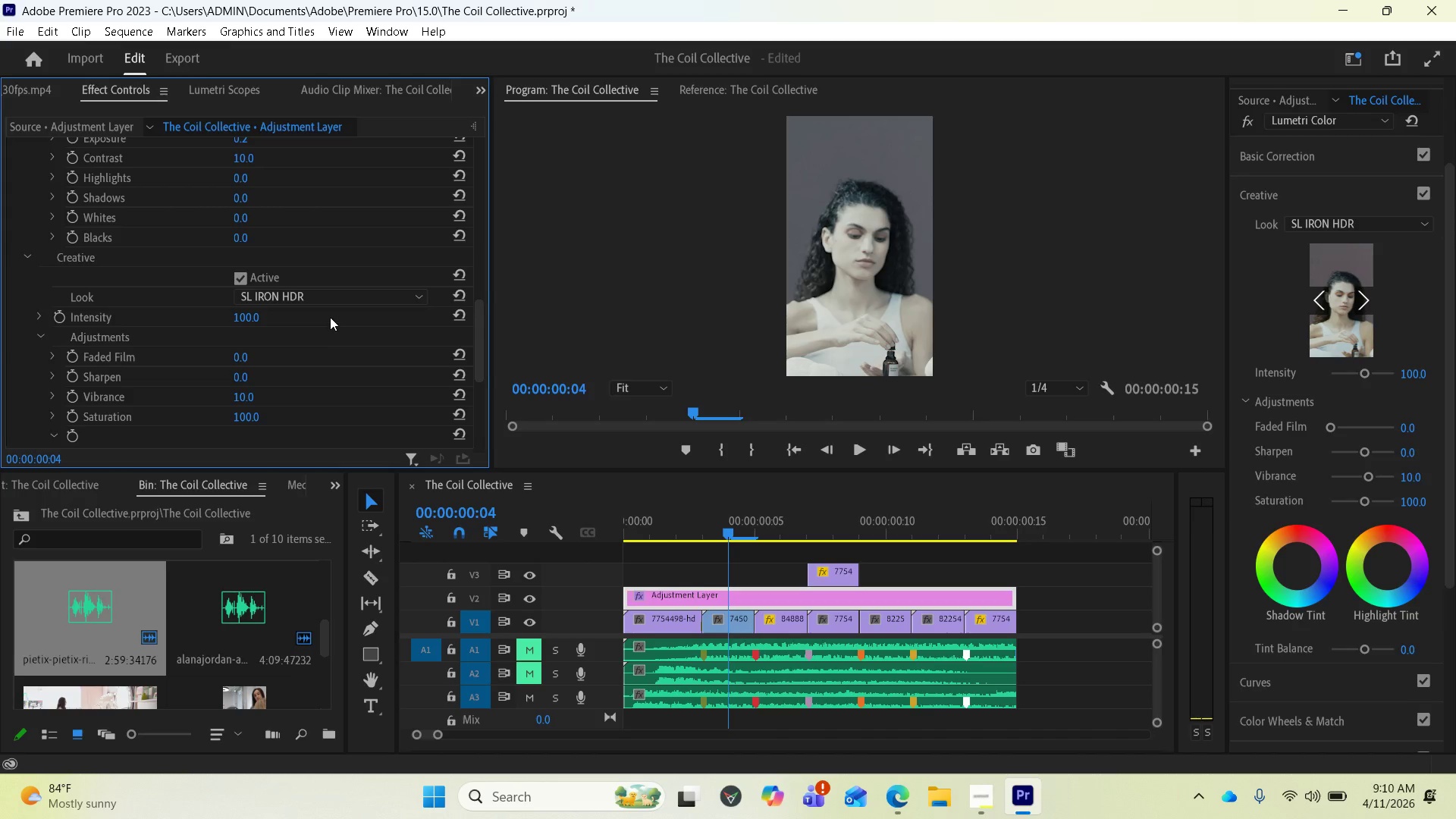 
left_click([330, 299])
 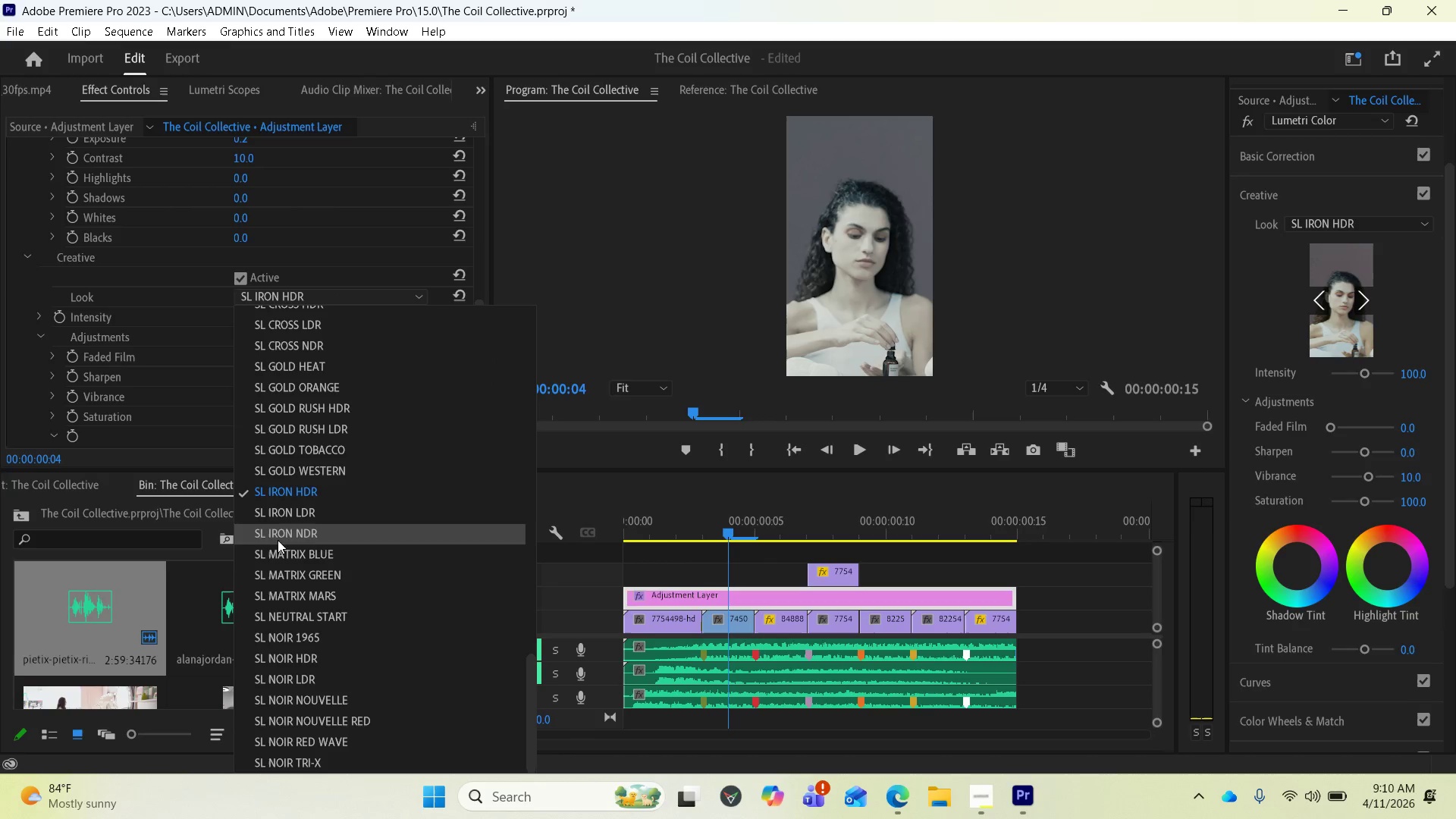 
scroll: coordinate [279, 551], scroll_direction: down, amount: 4.0
 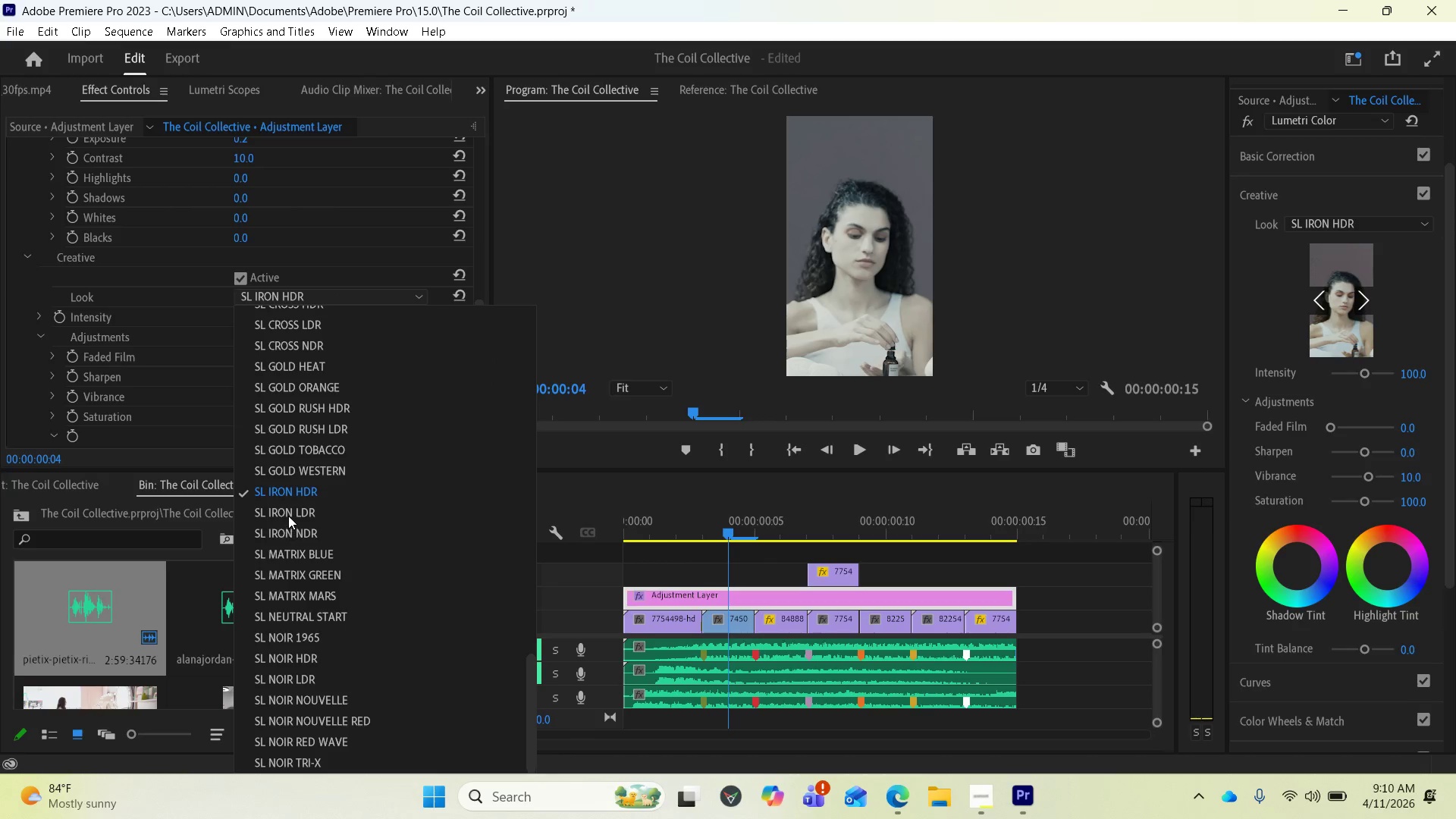 
left_click([288, 516])
 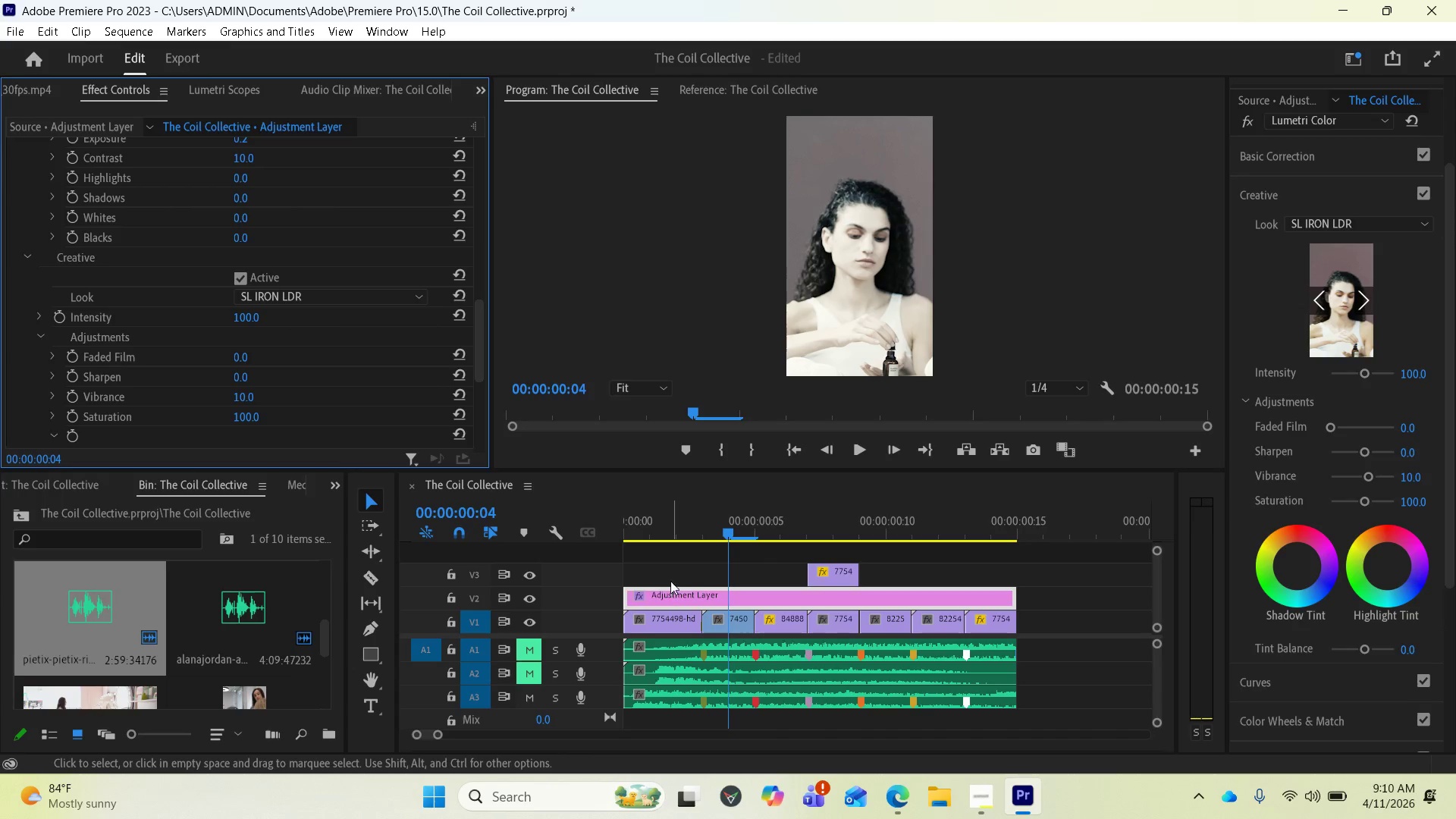 
left_click([662, 531])
 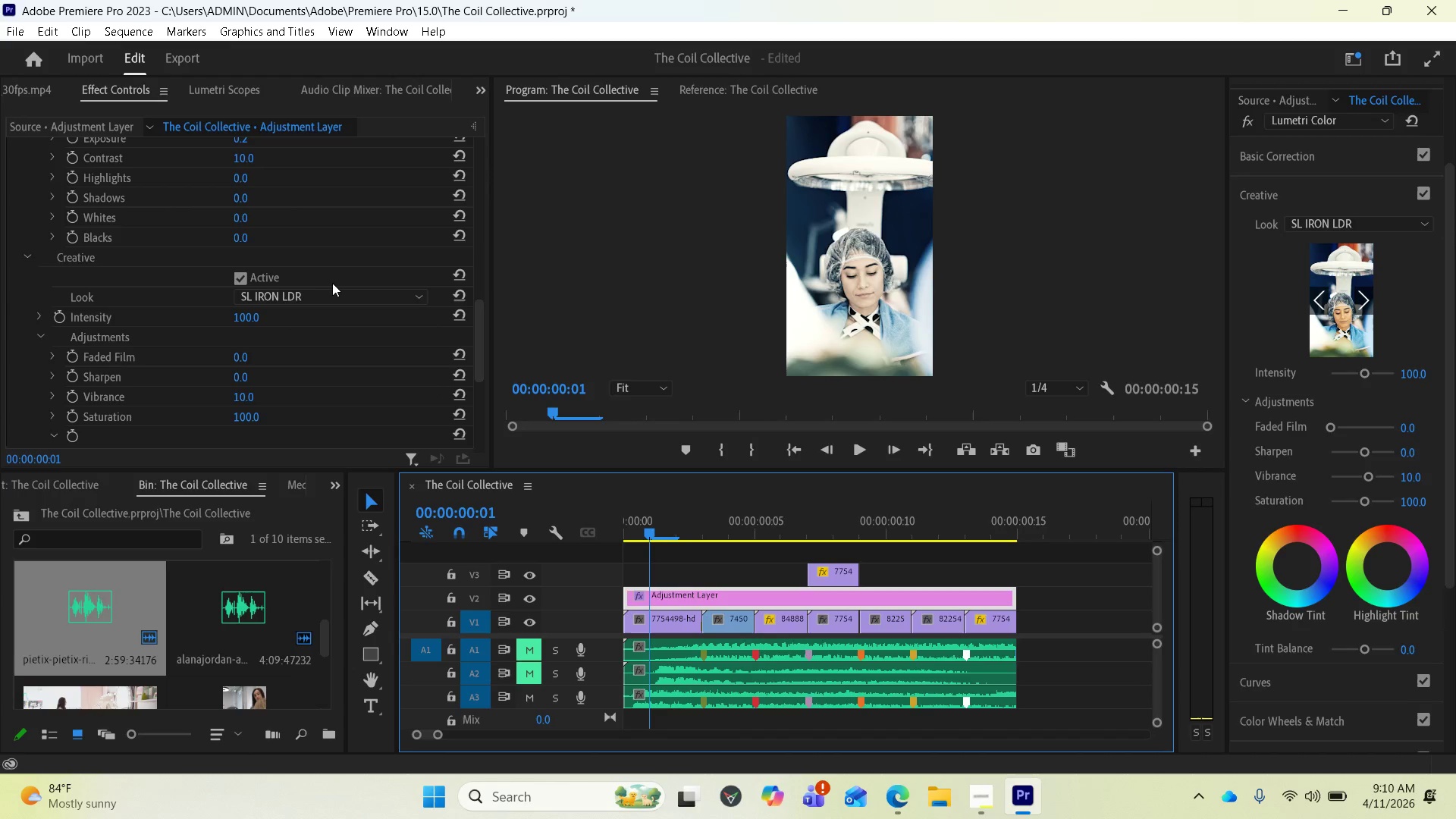 
left_click([319, 290])
 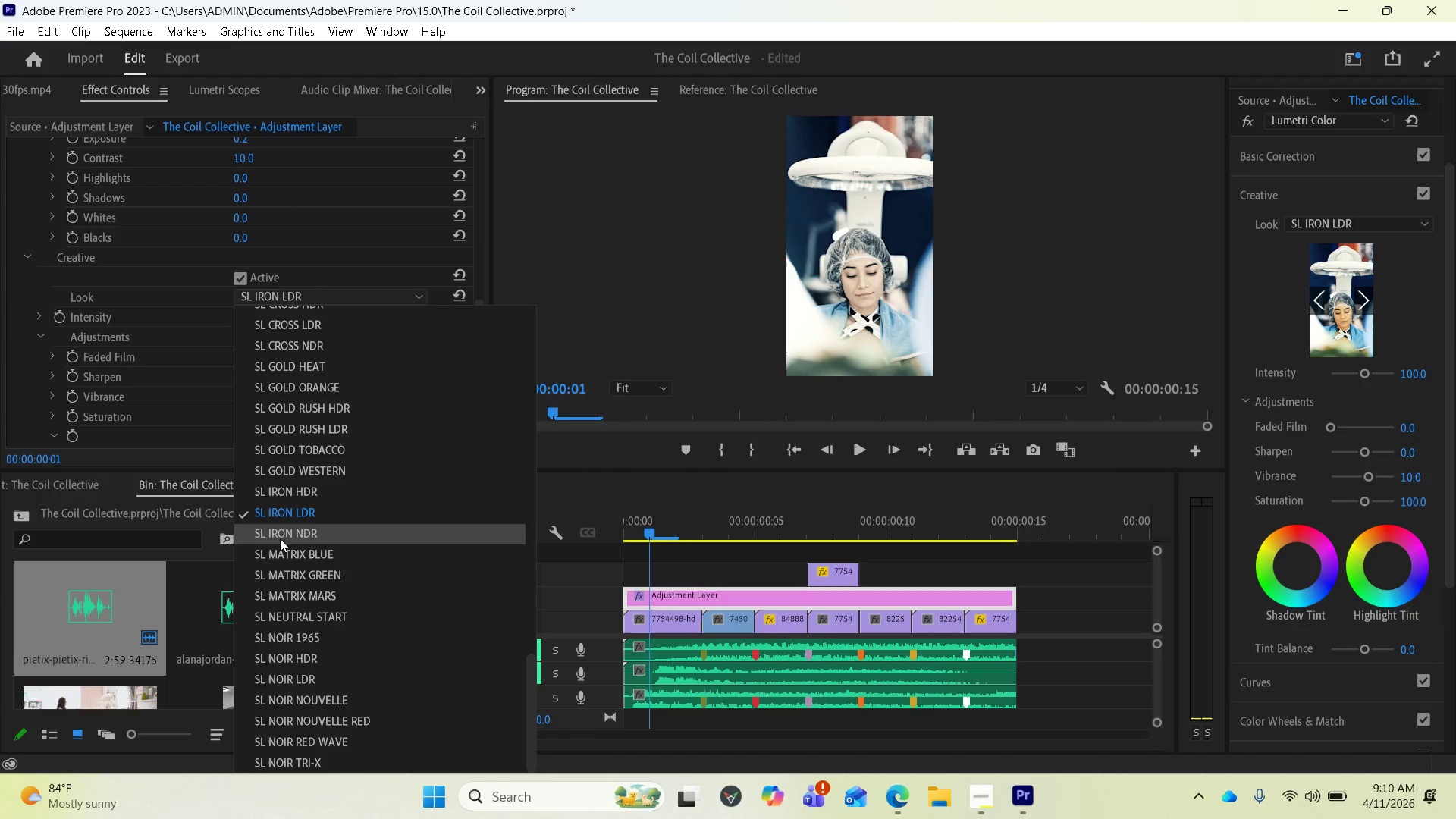 
left_click([280, 539])
 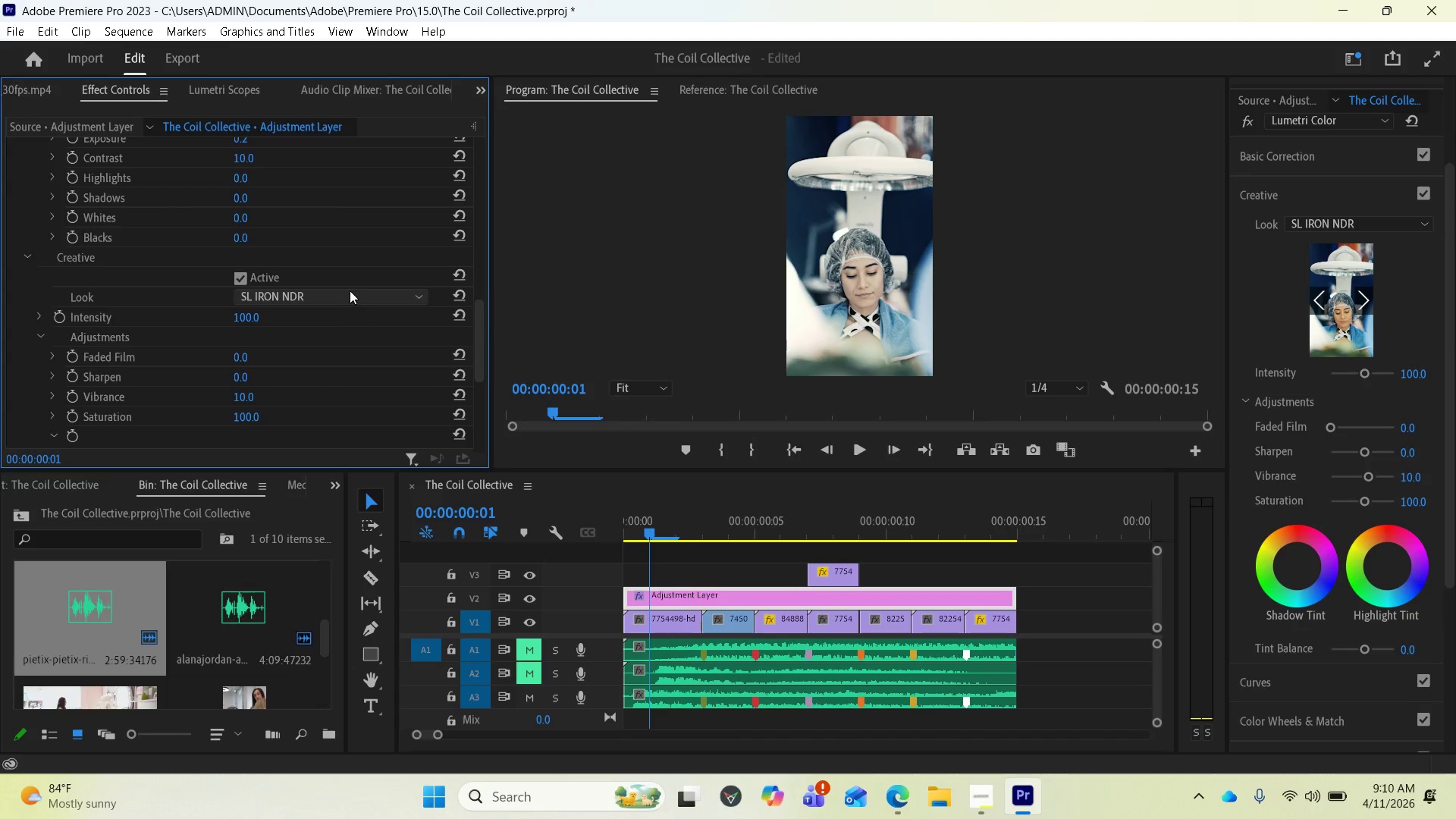 
left_click([350, 290])
 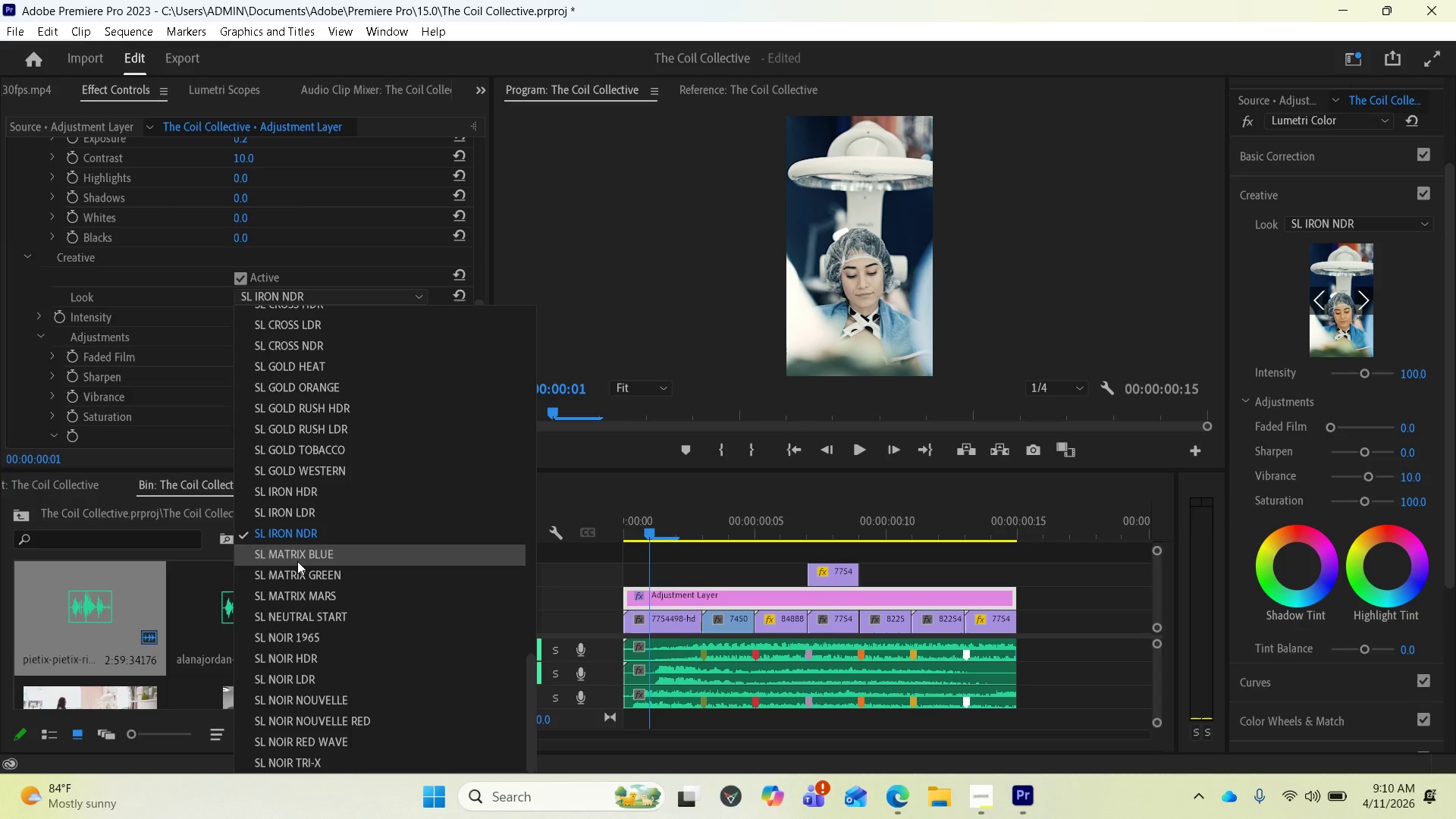 
left_click([297, 561])
 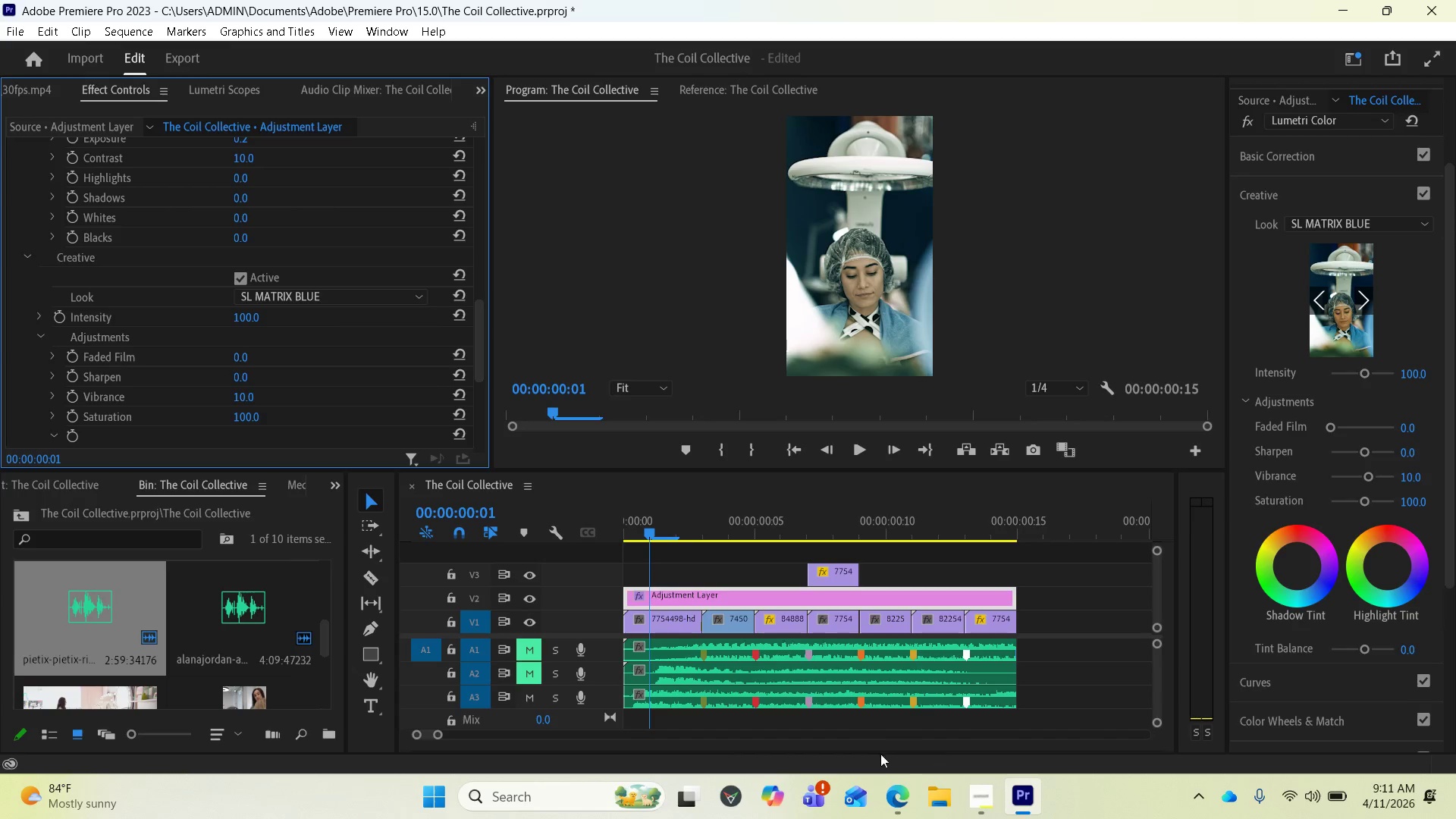 
left_click([963, 799])